 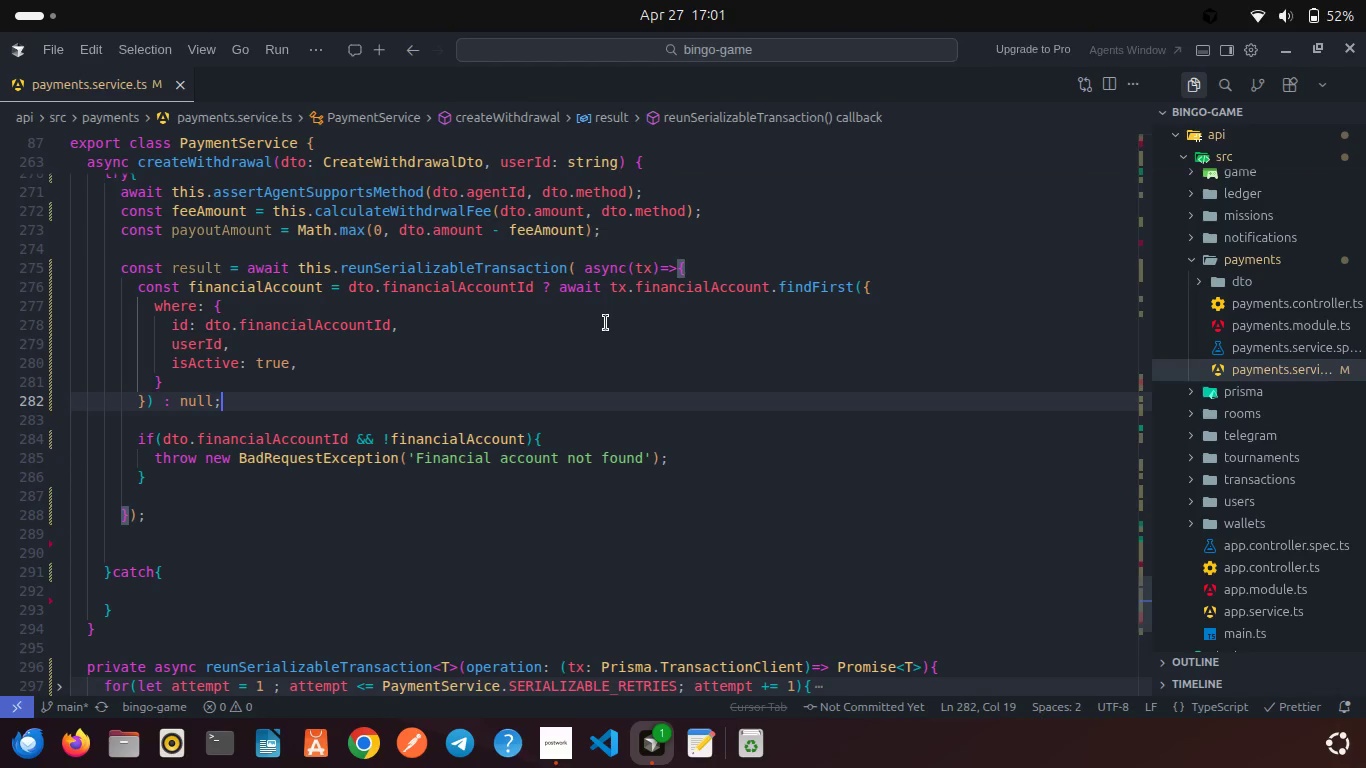 
mouse_move([415, 377])
 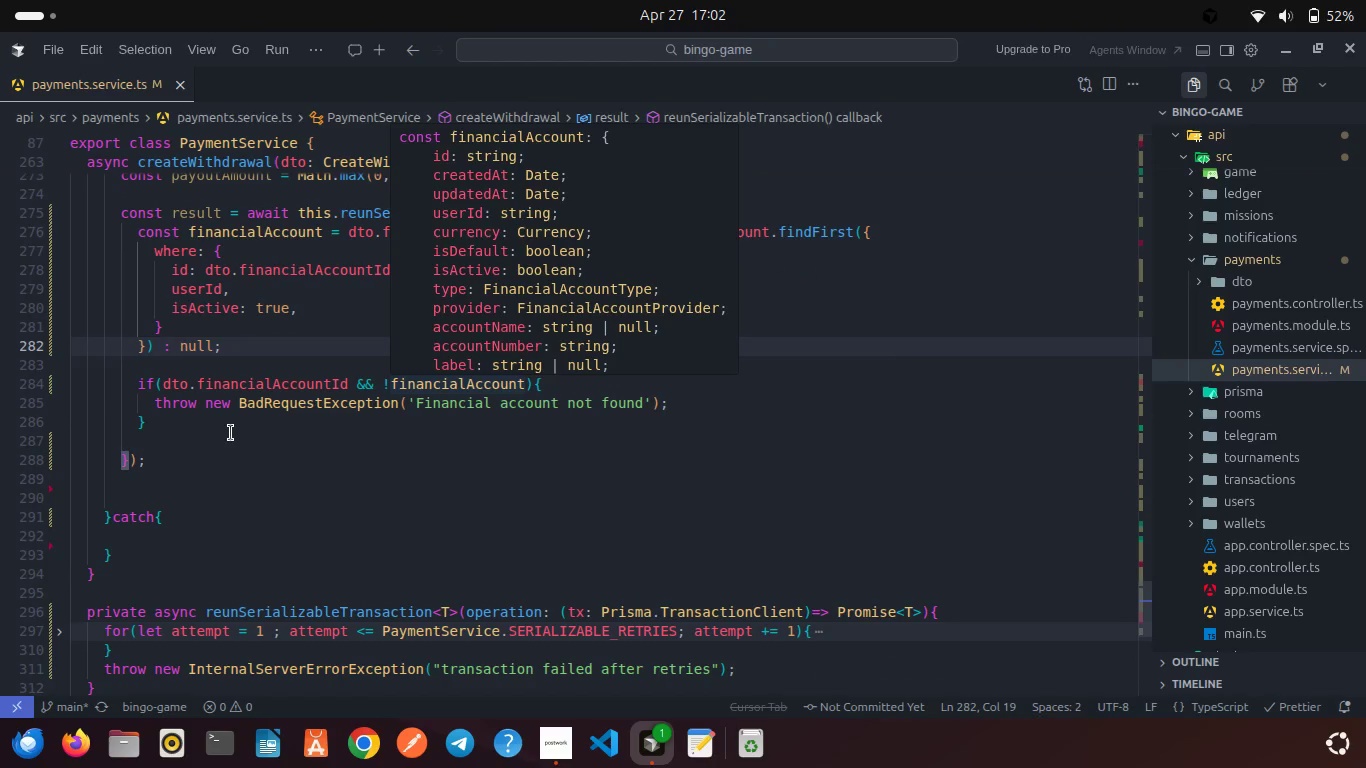 
left_click([231, 433])
 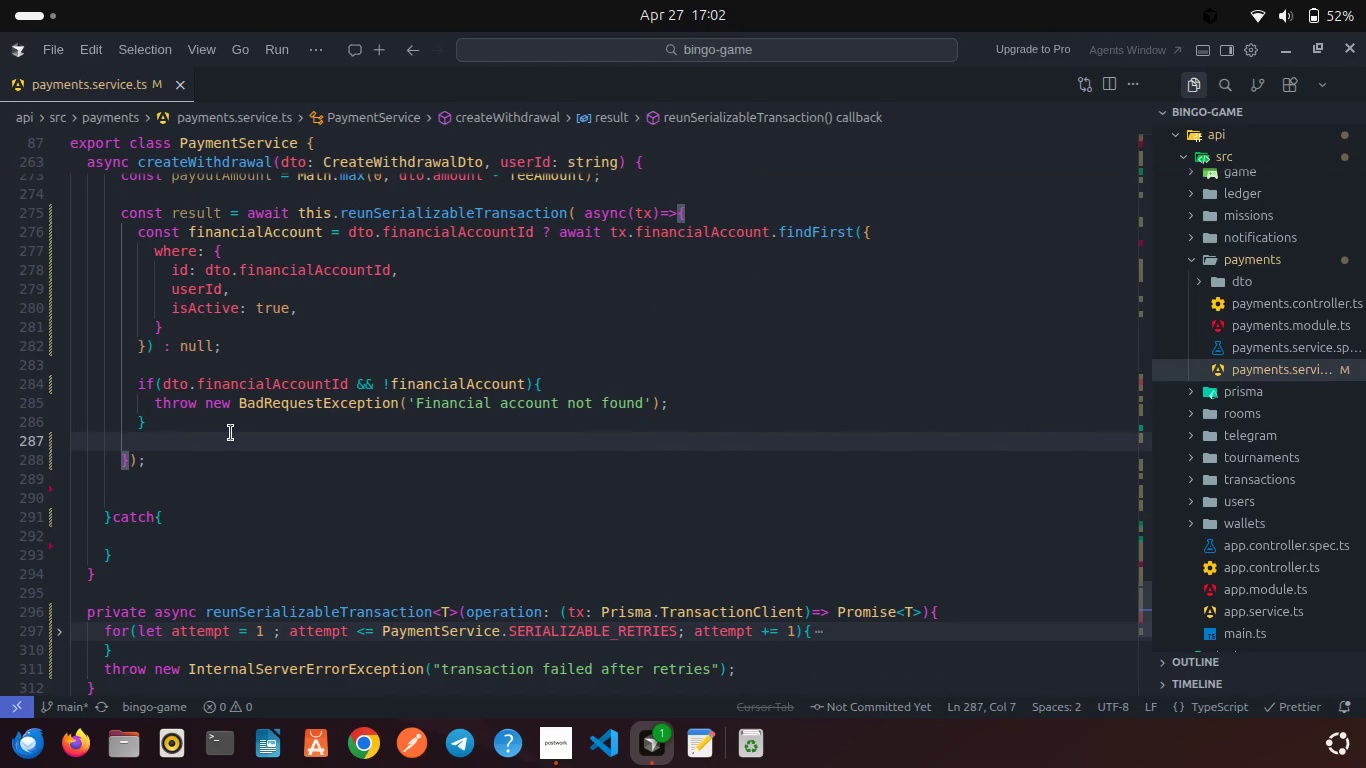 
key(Enter)
 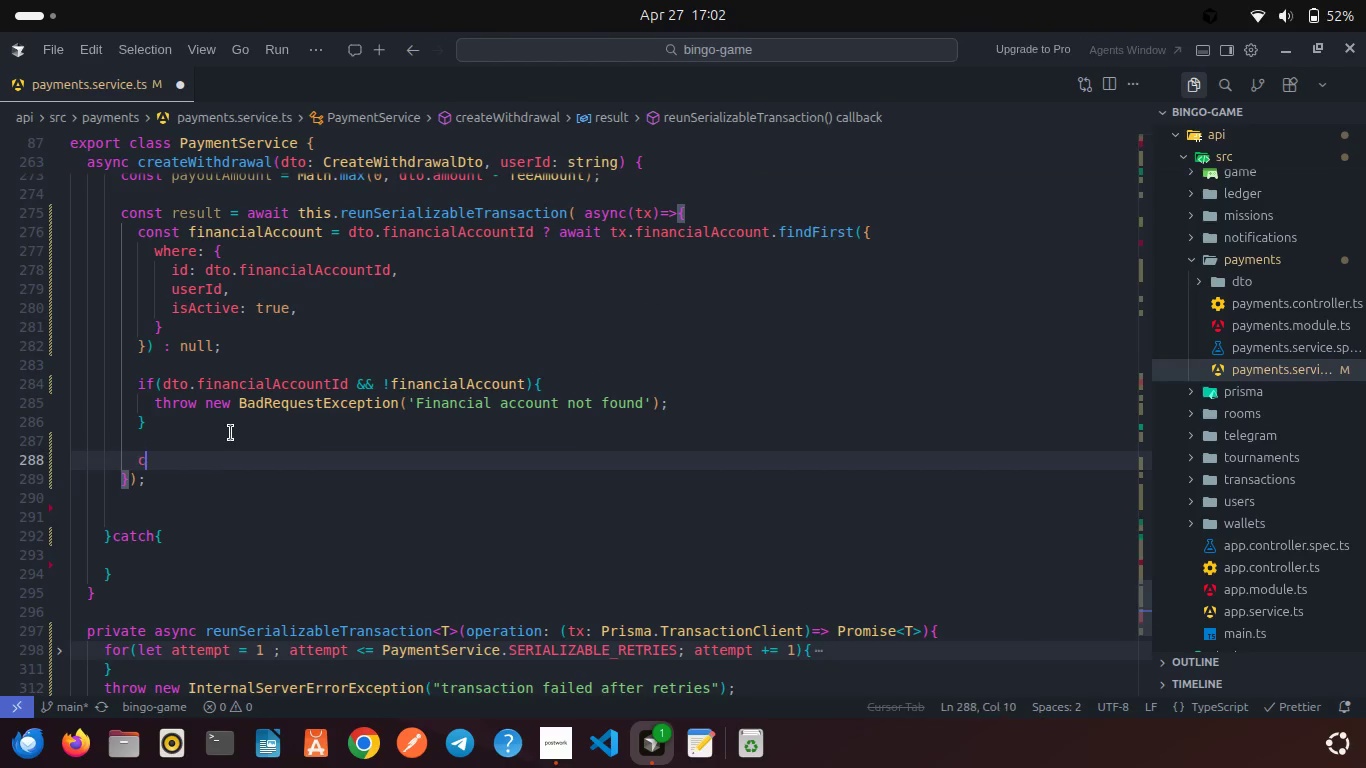 
type(const with)
 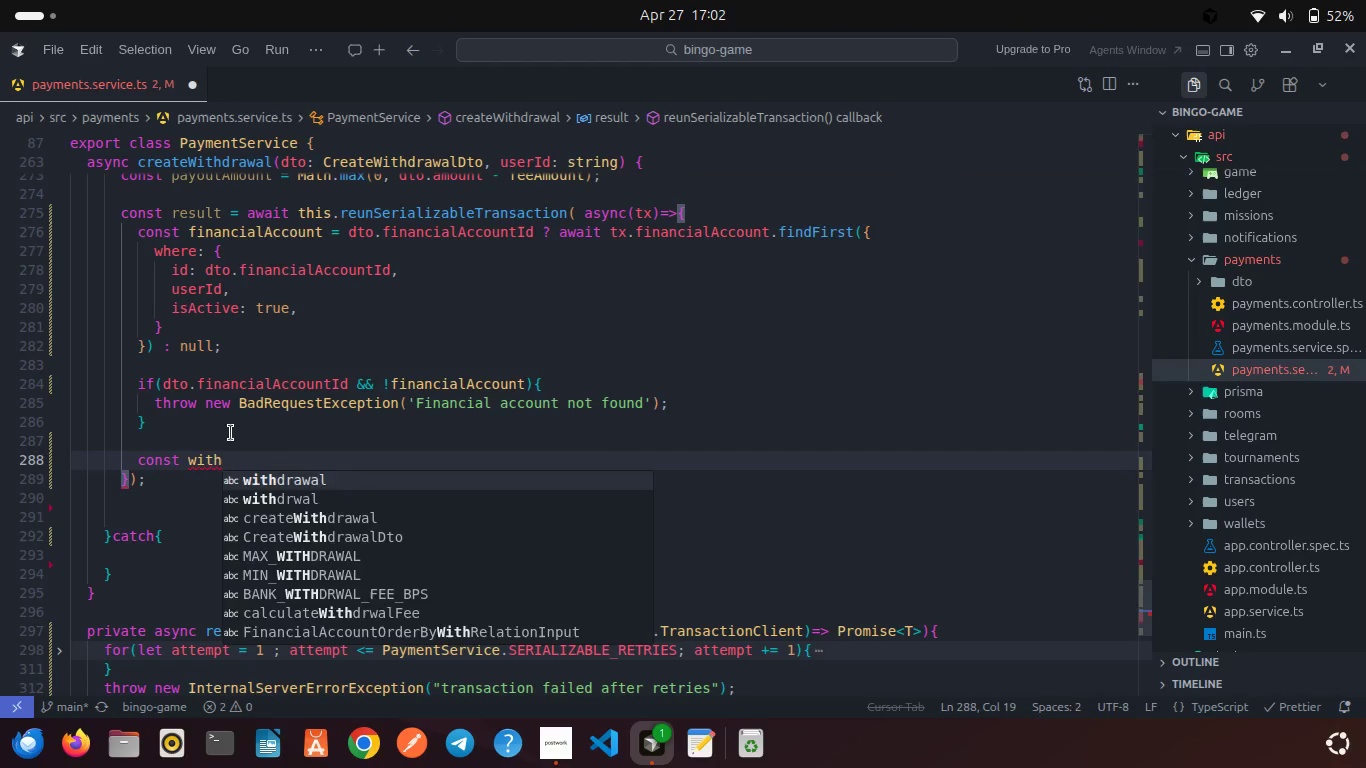 
key(Enter)
 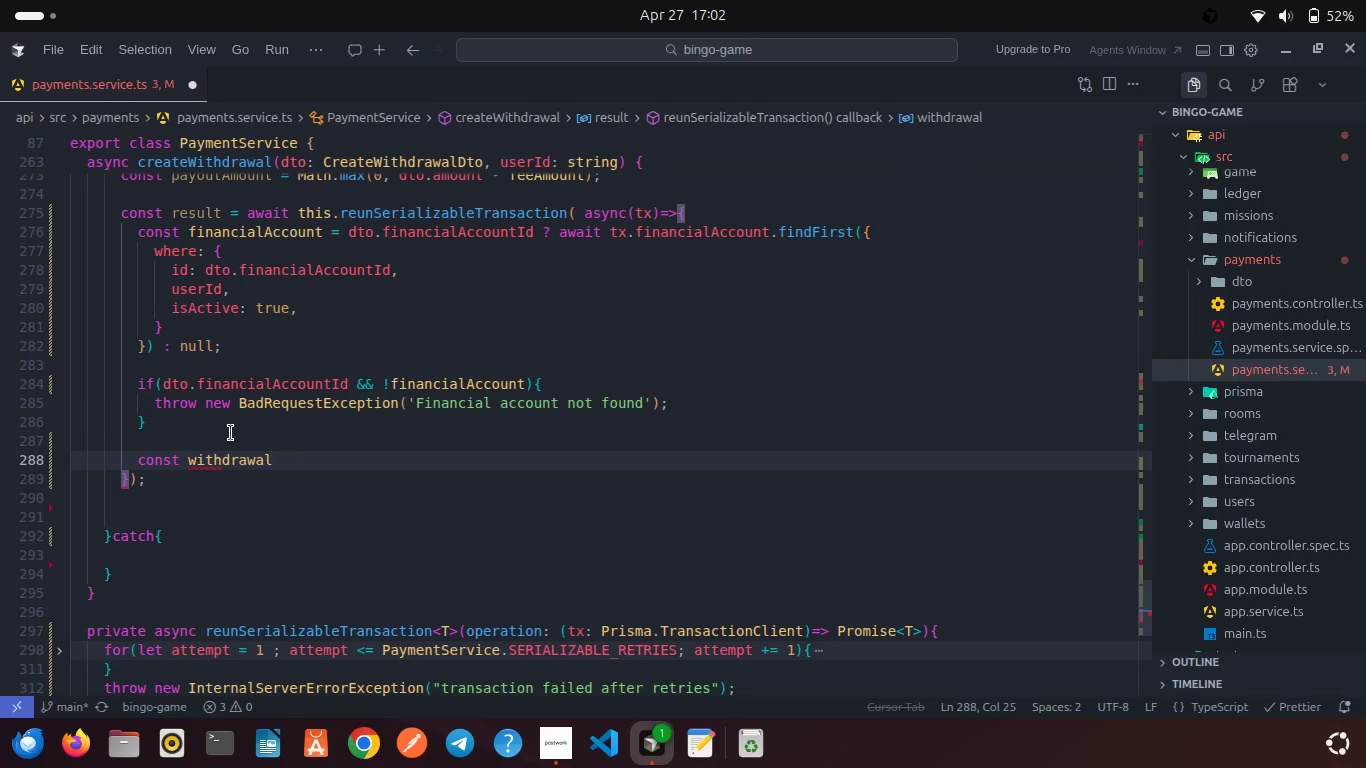 
type( = awai)
 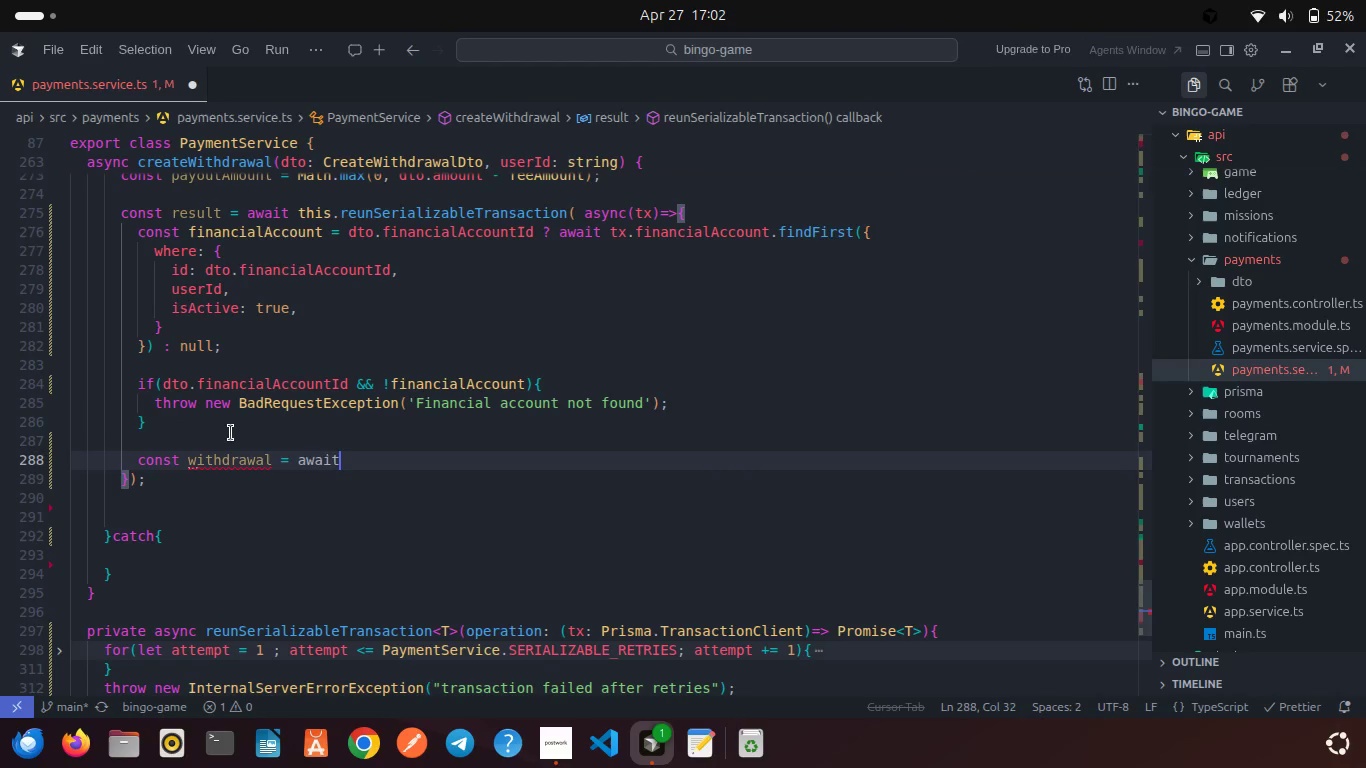 
key(Enter)
 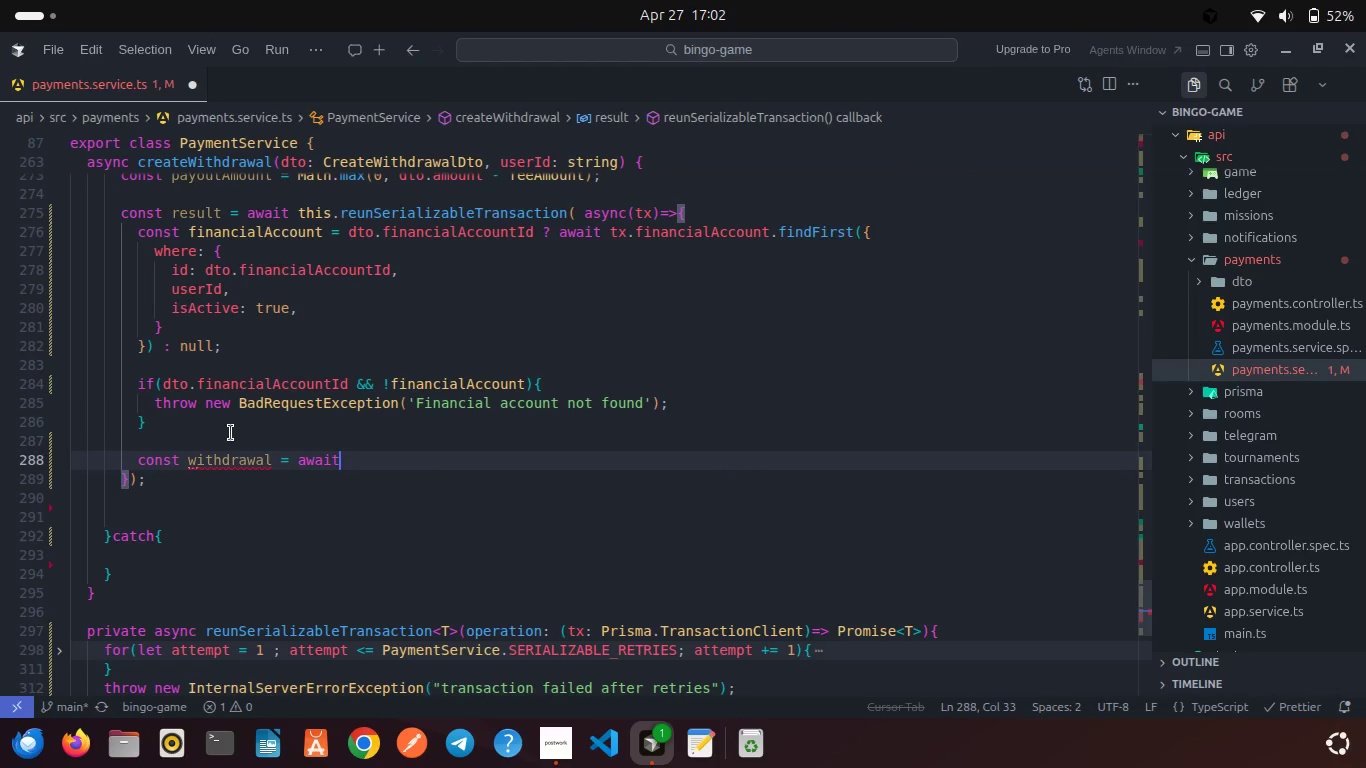 
type( tx.w)
 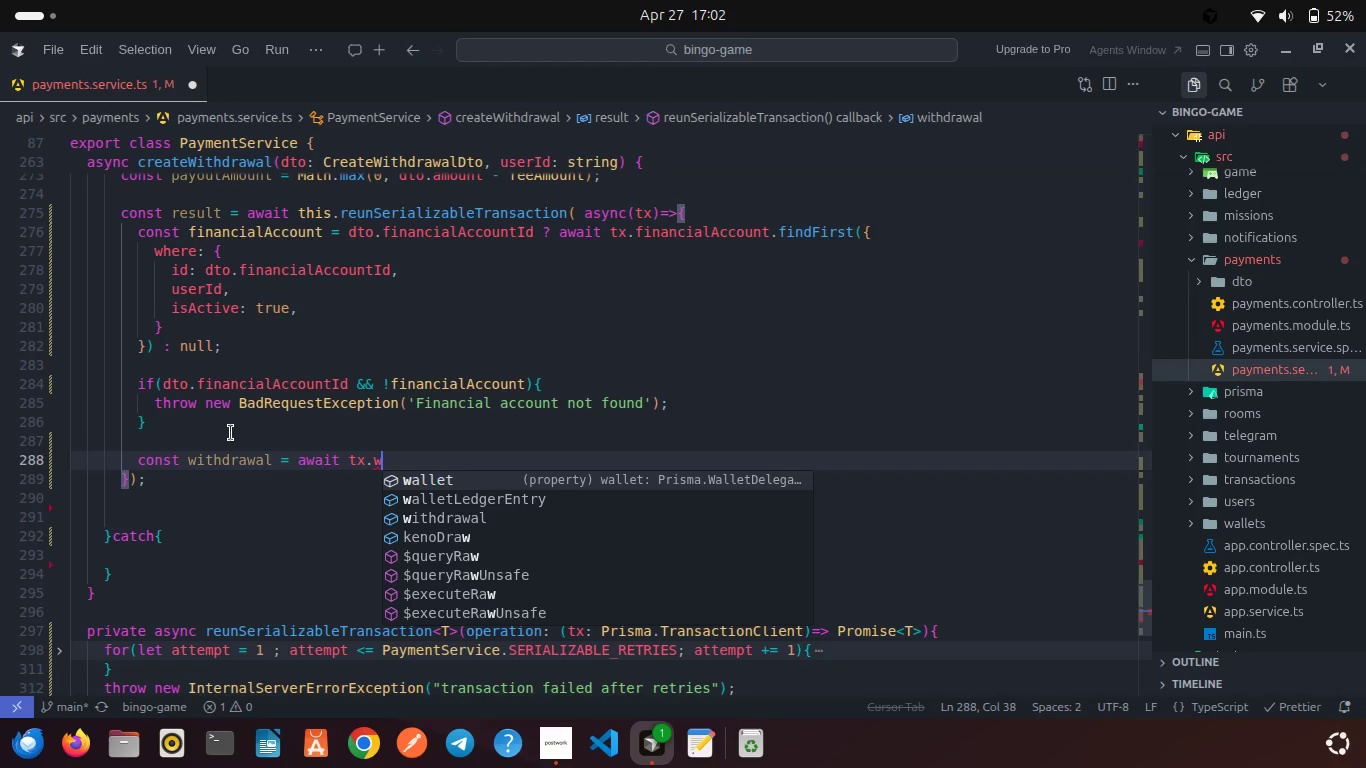 
type(ith)
 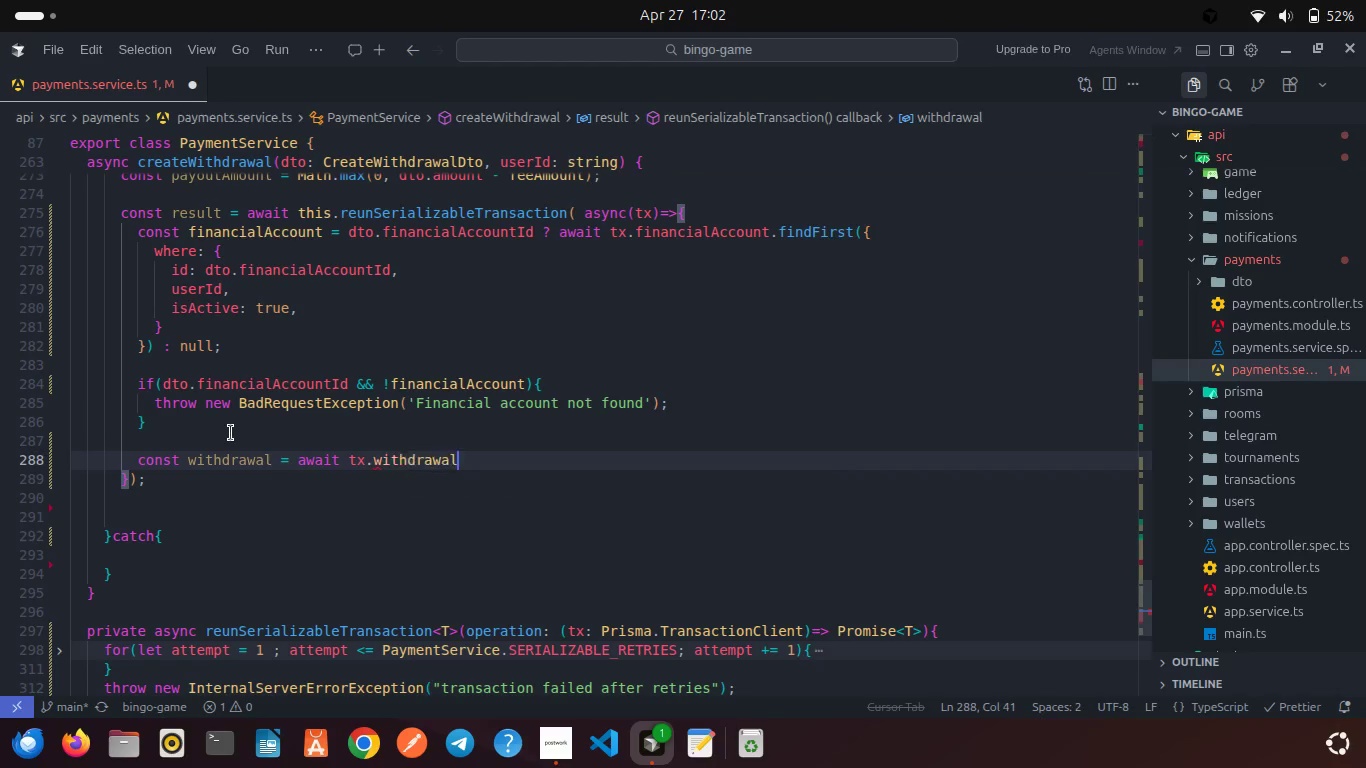 
key(Enter)
 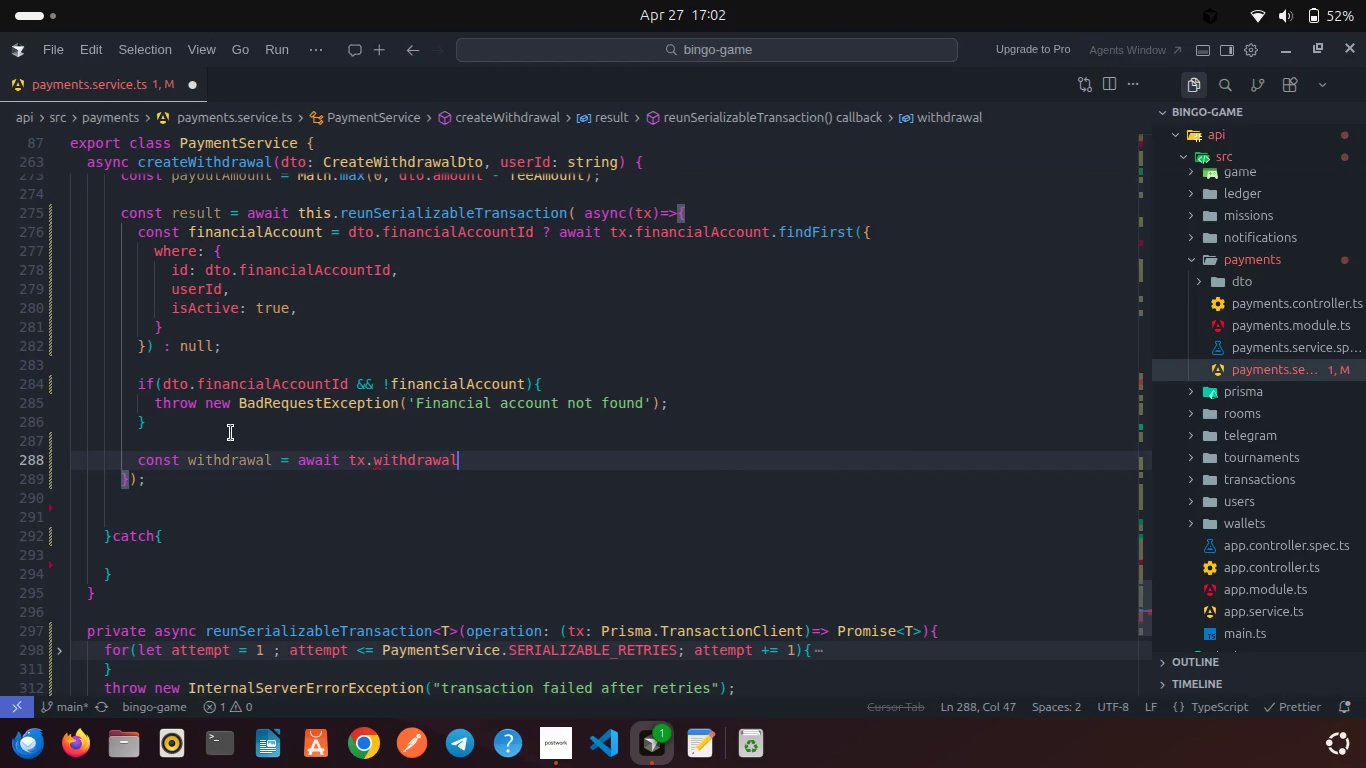 
type(.cre)
 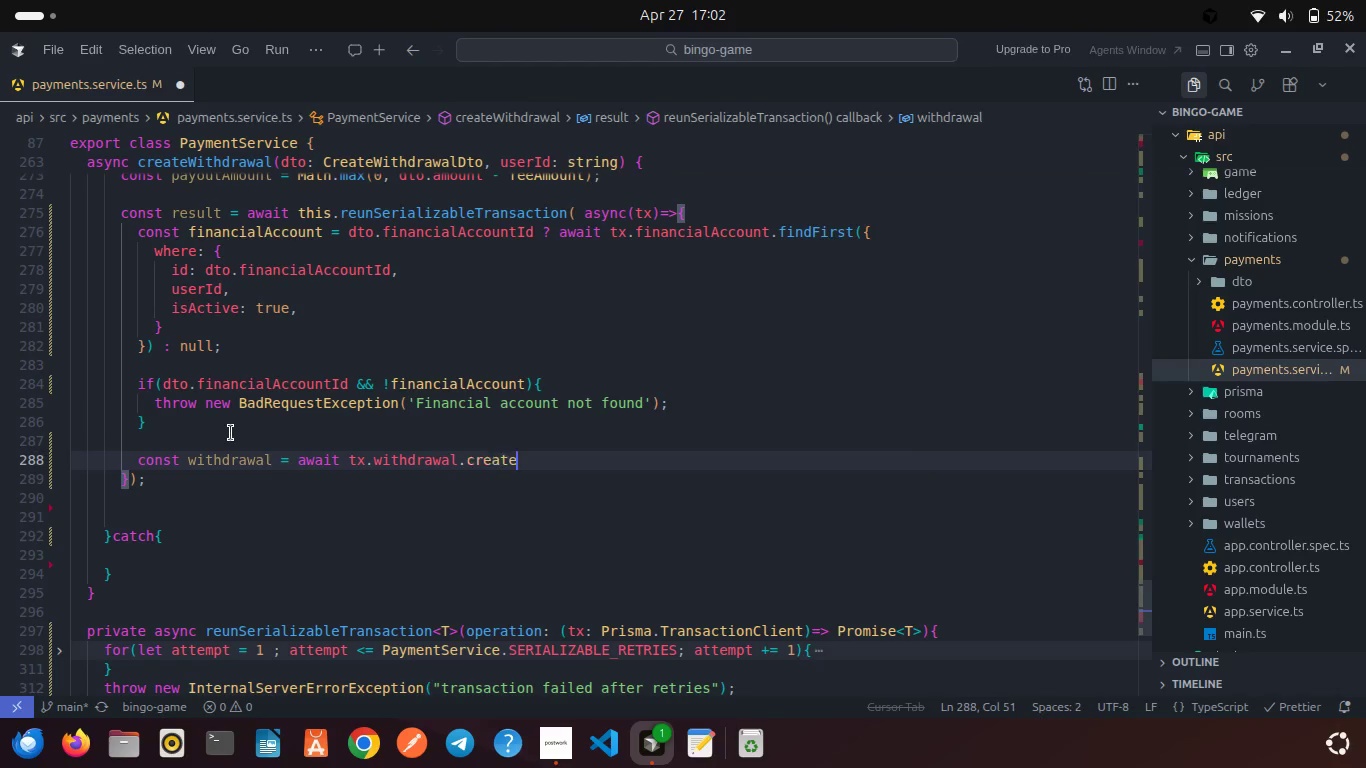 
key(Enter)
 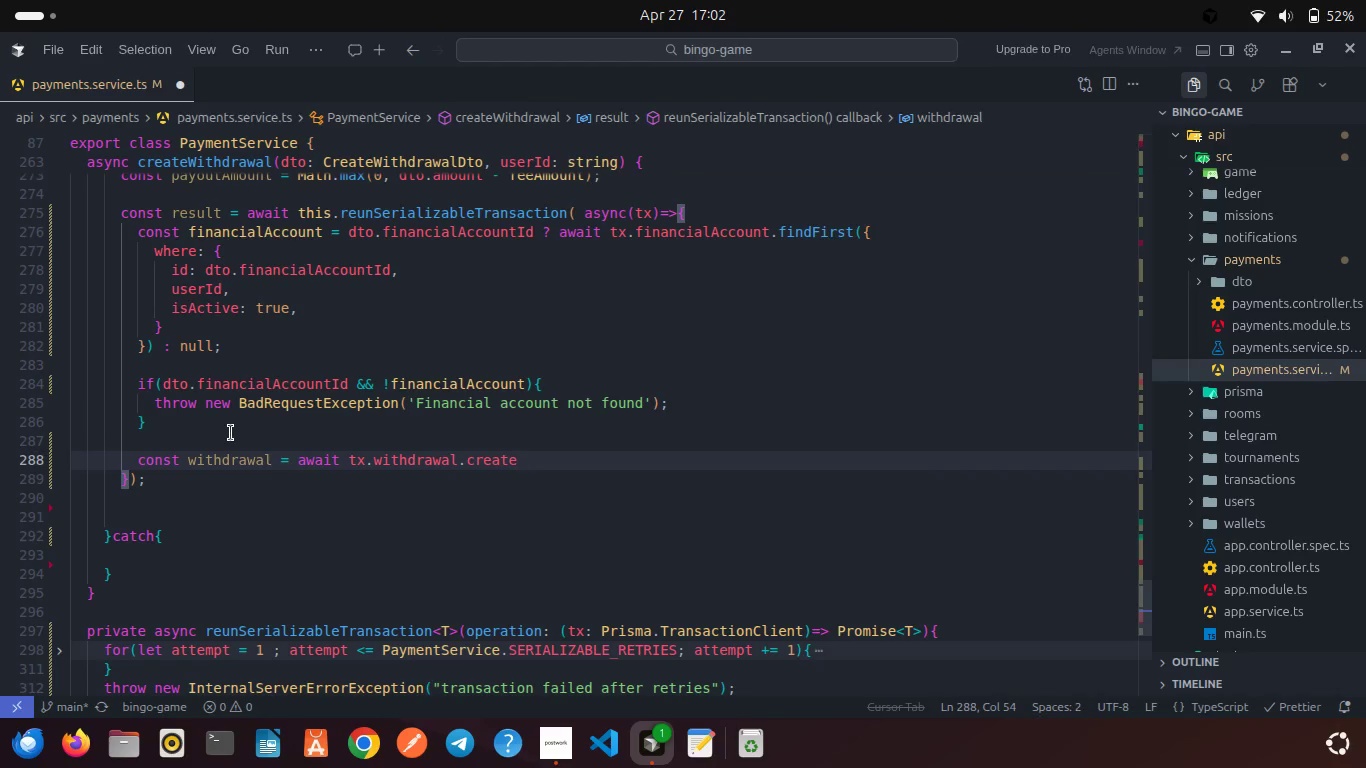 
key(Shift+9)
 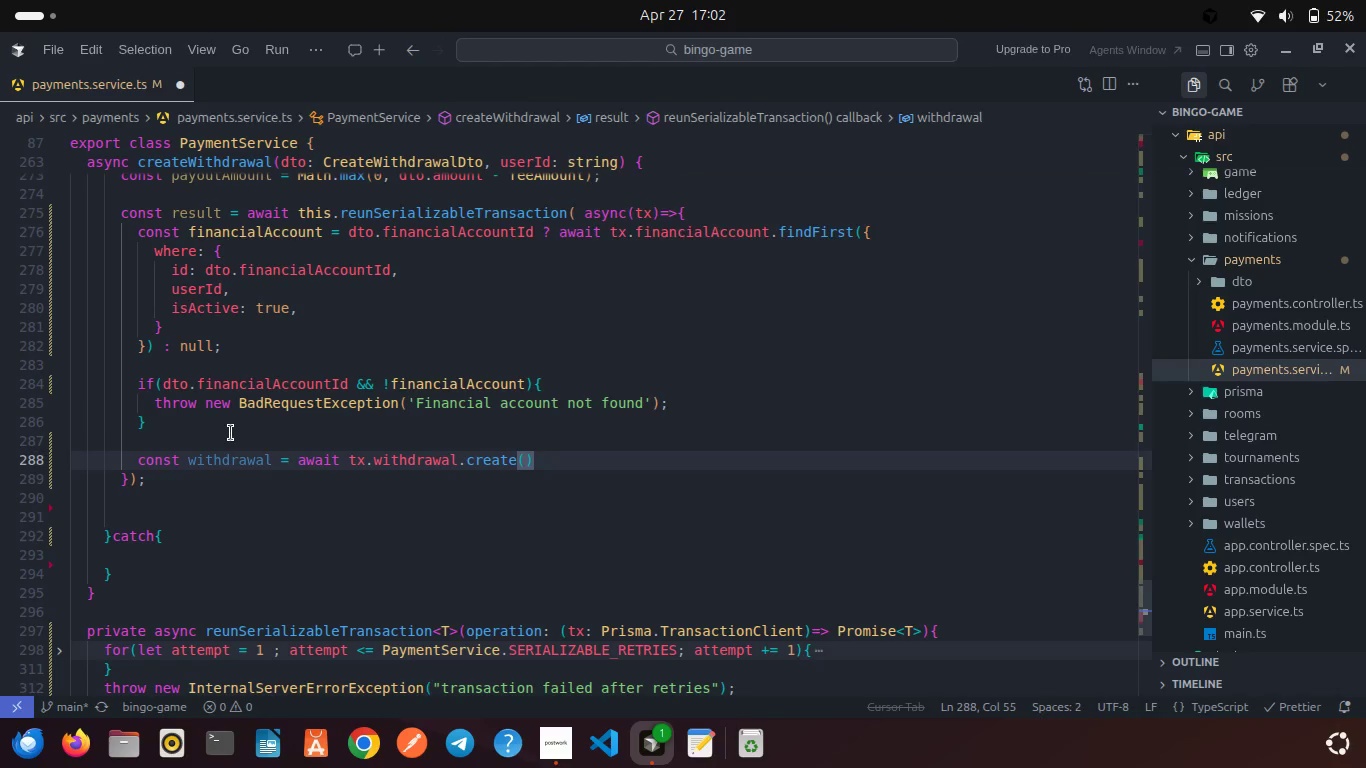 
key(Shift+ShiftRight)
 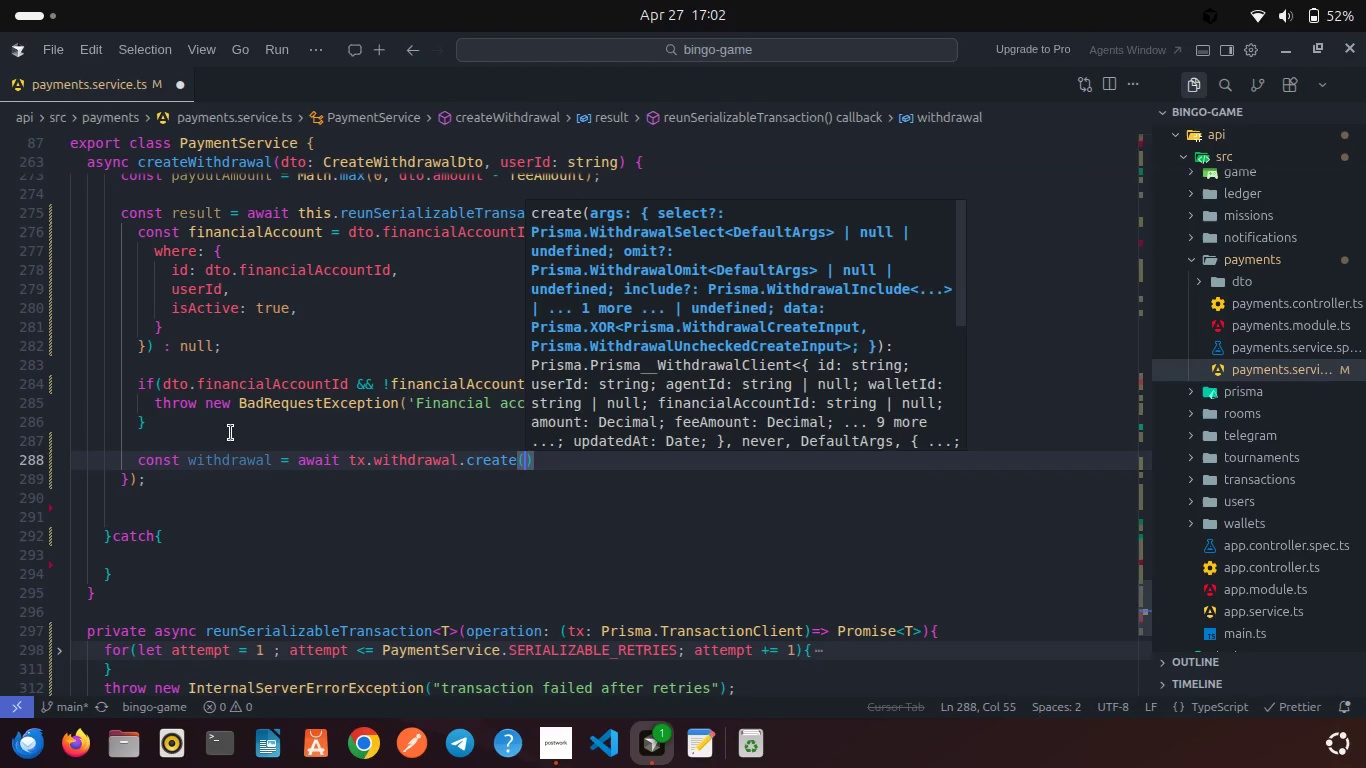 
key(Shift+BracketLeft)
 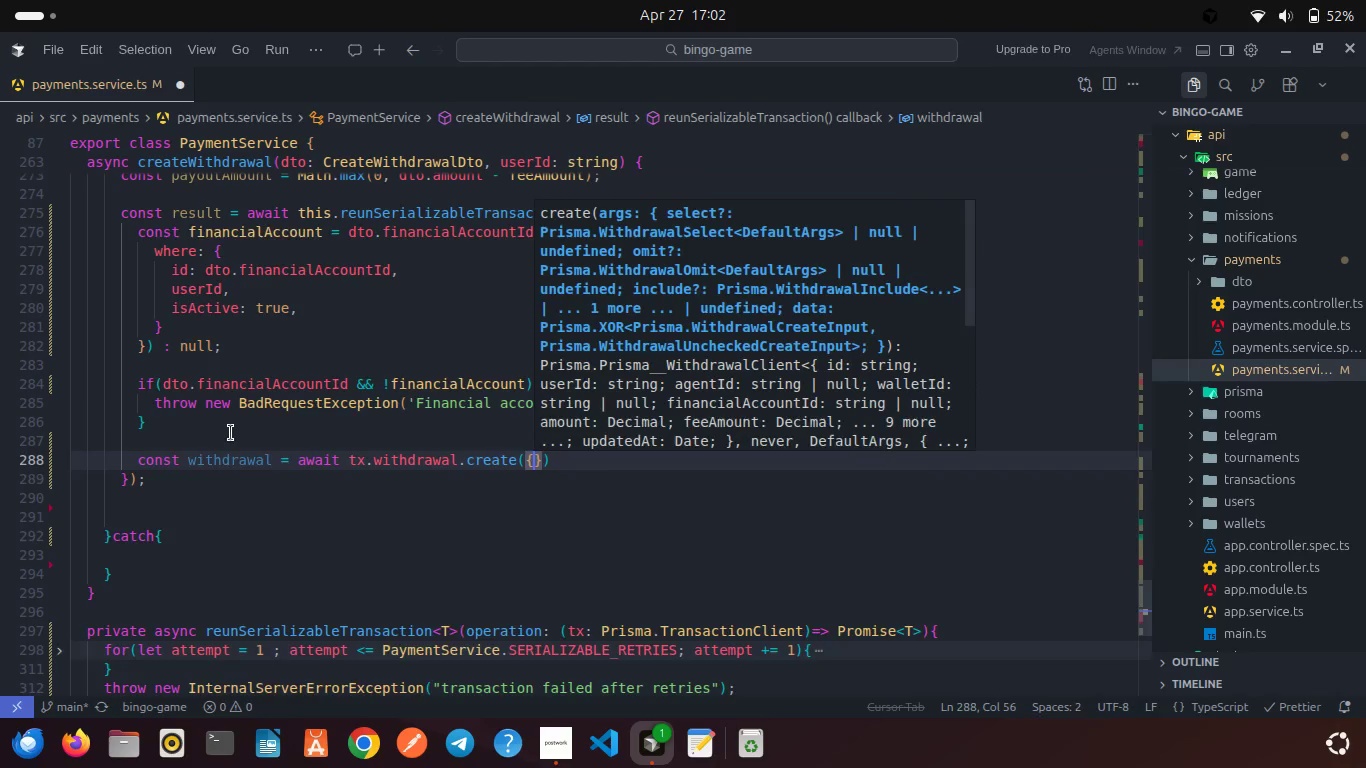 
key(Enter)
 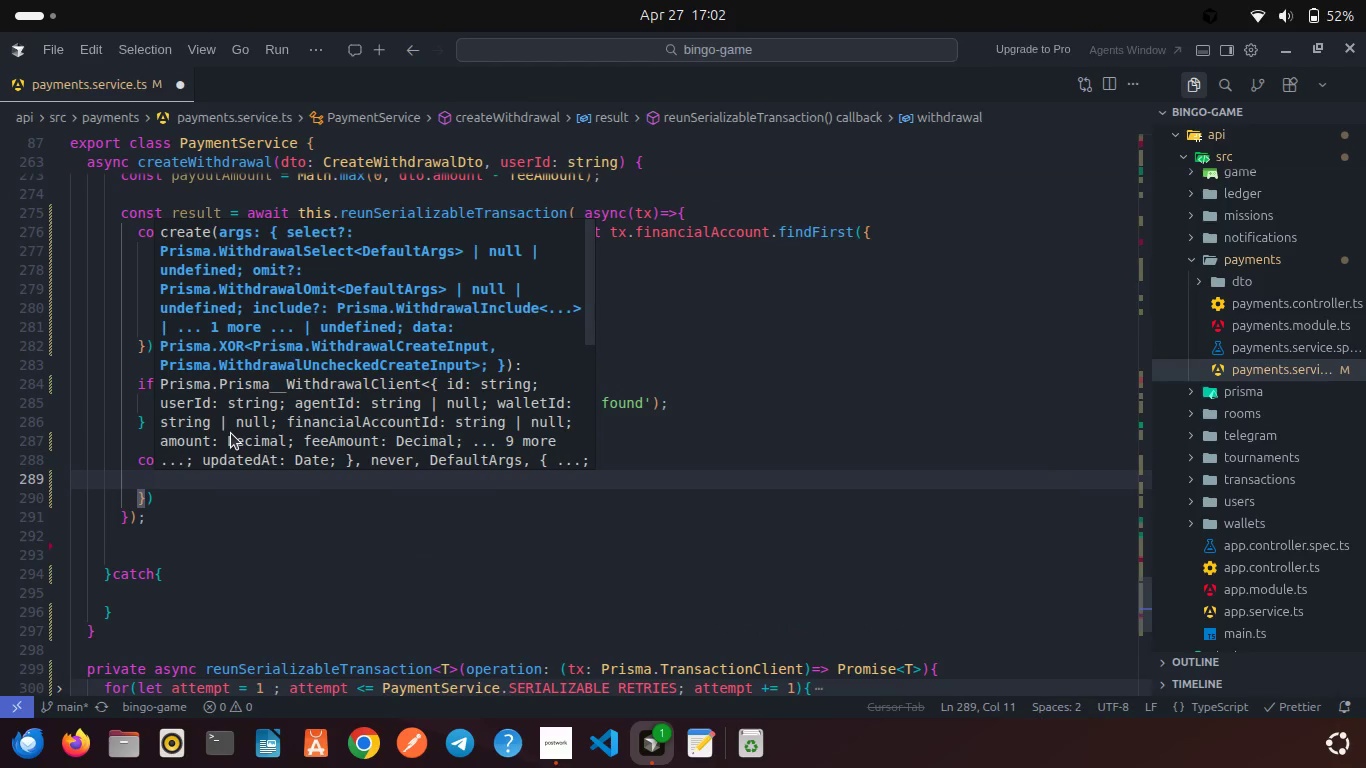 
type(data)
 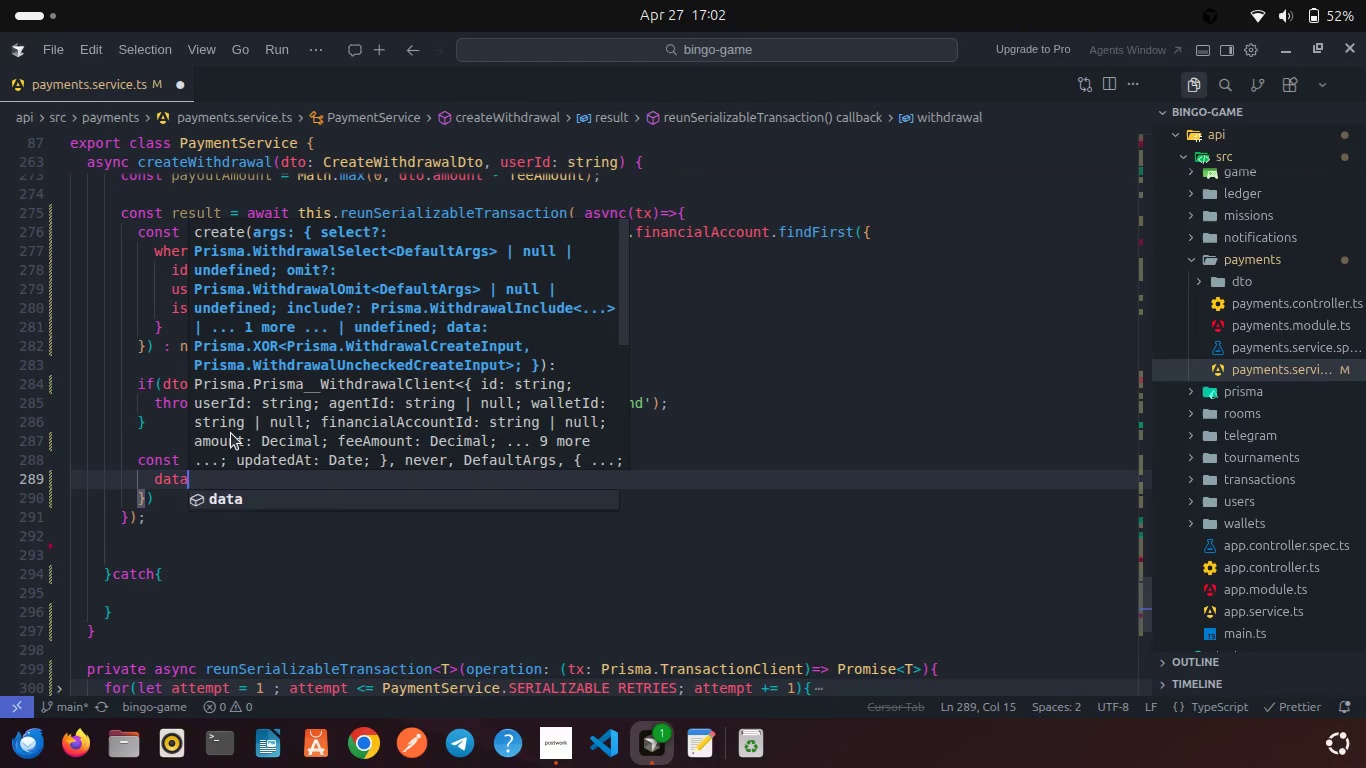 
key(Enter)
 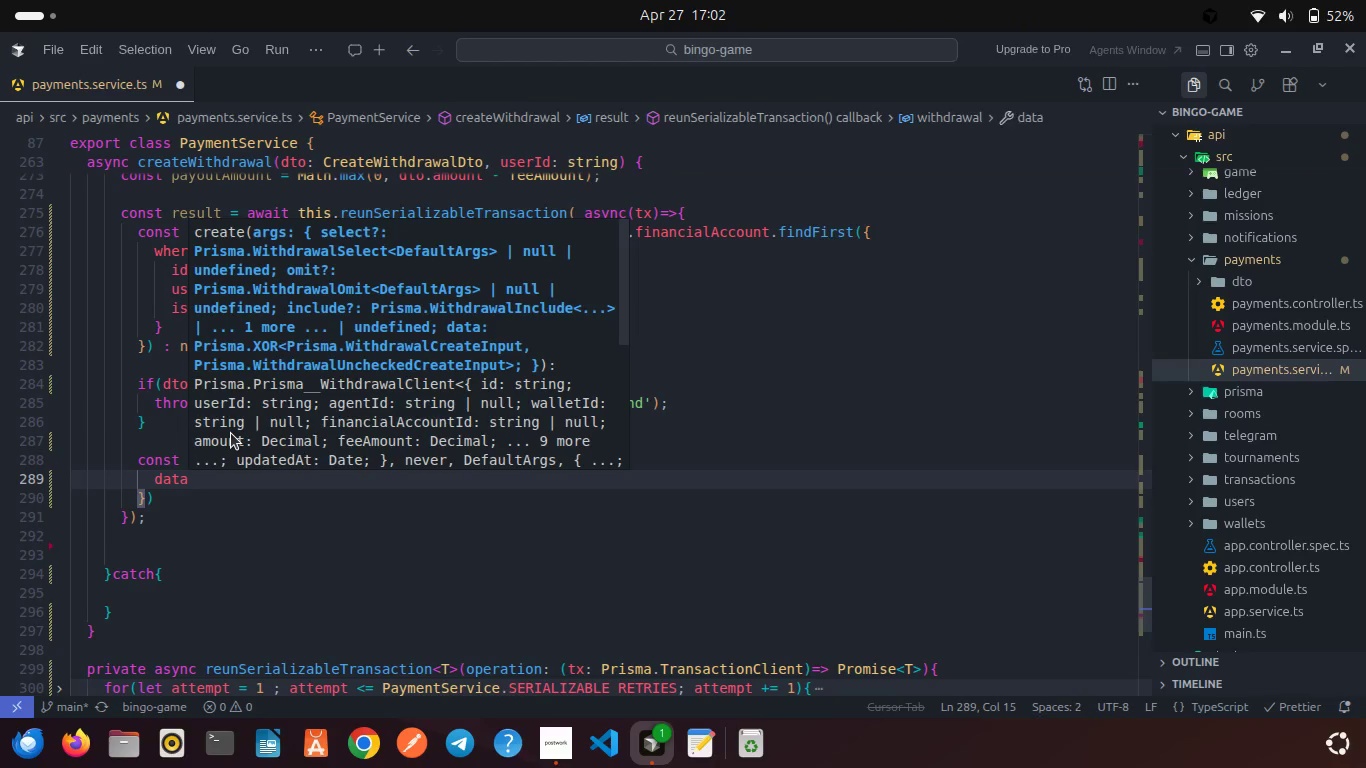 
key(Shift+Semicolon)
 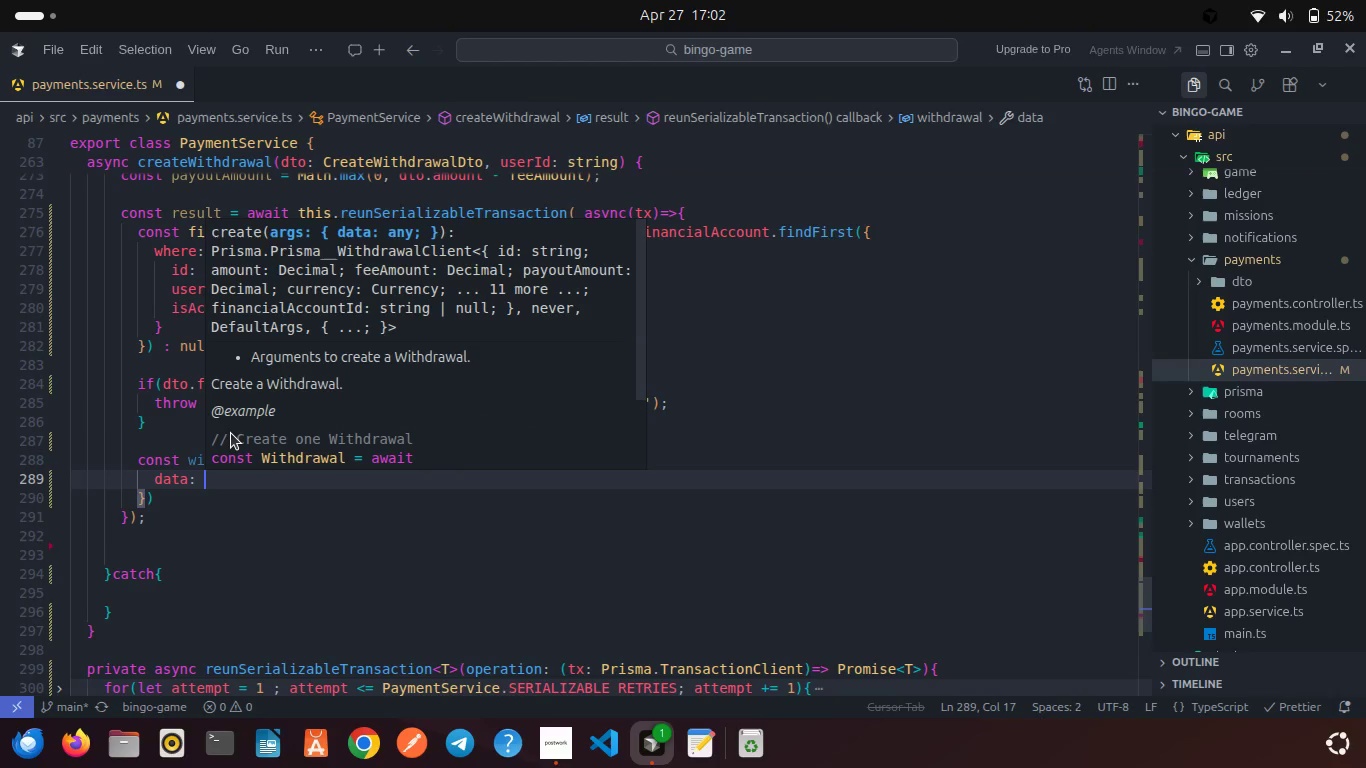 
key(Space)
 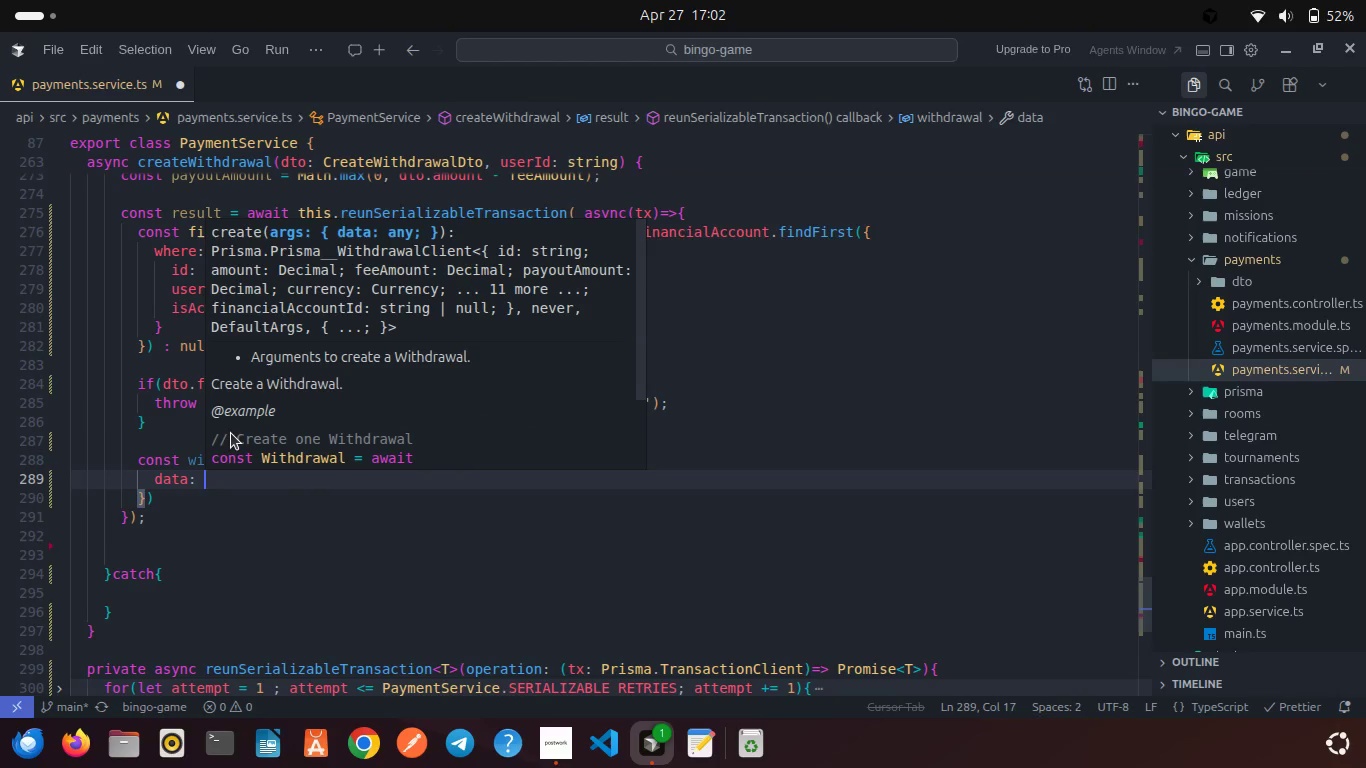 
key(Shift+ShiftRight)
 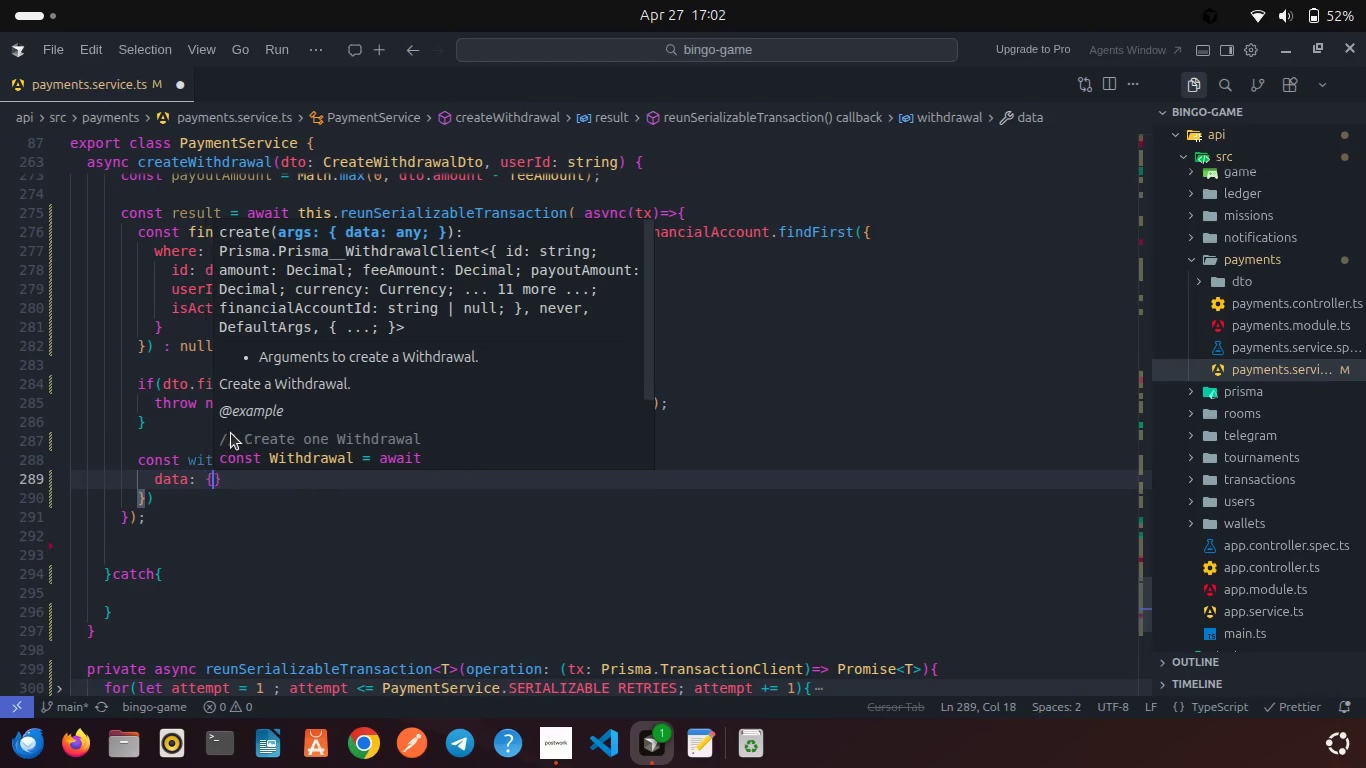 
key(Shift+BracketLeft)
 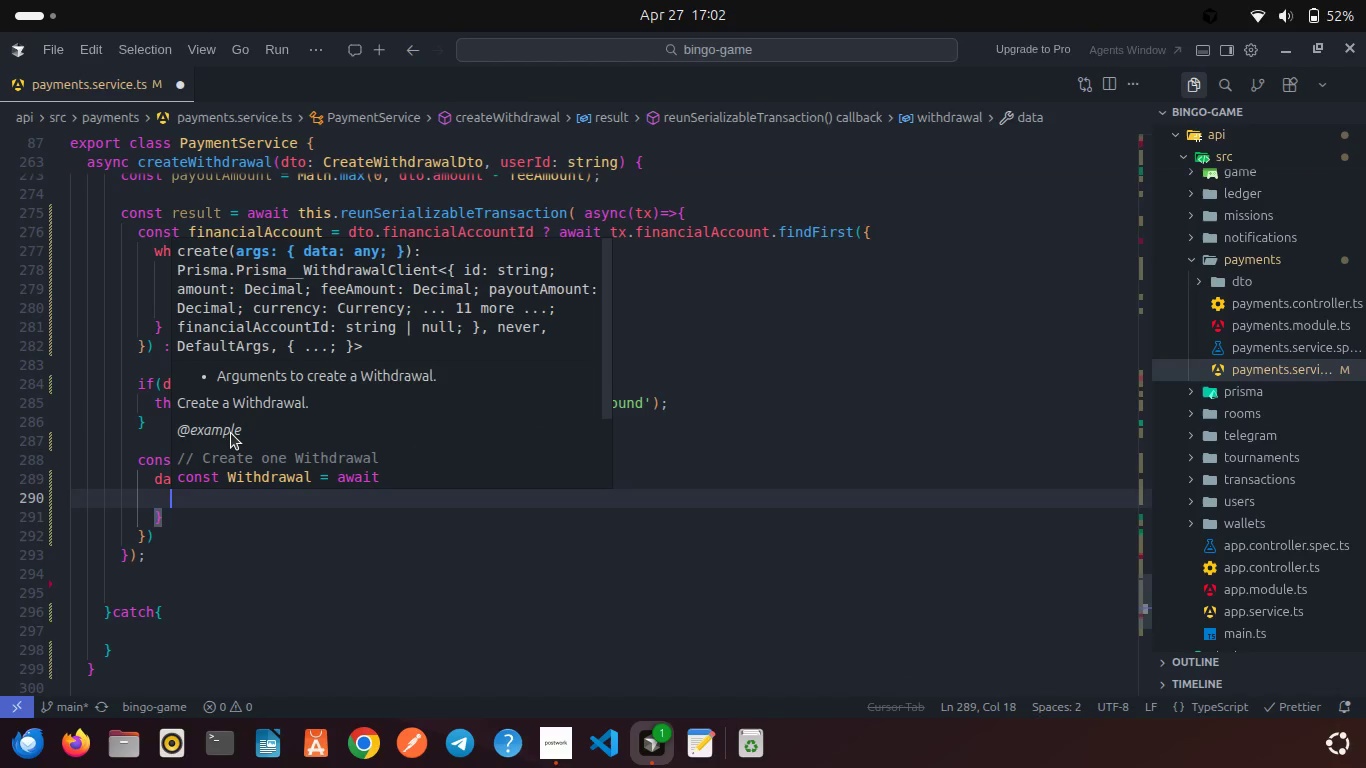 
key(Enter)
 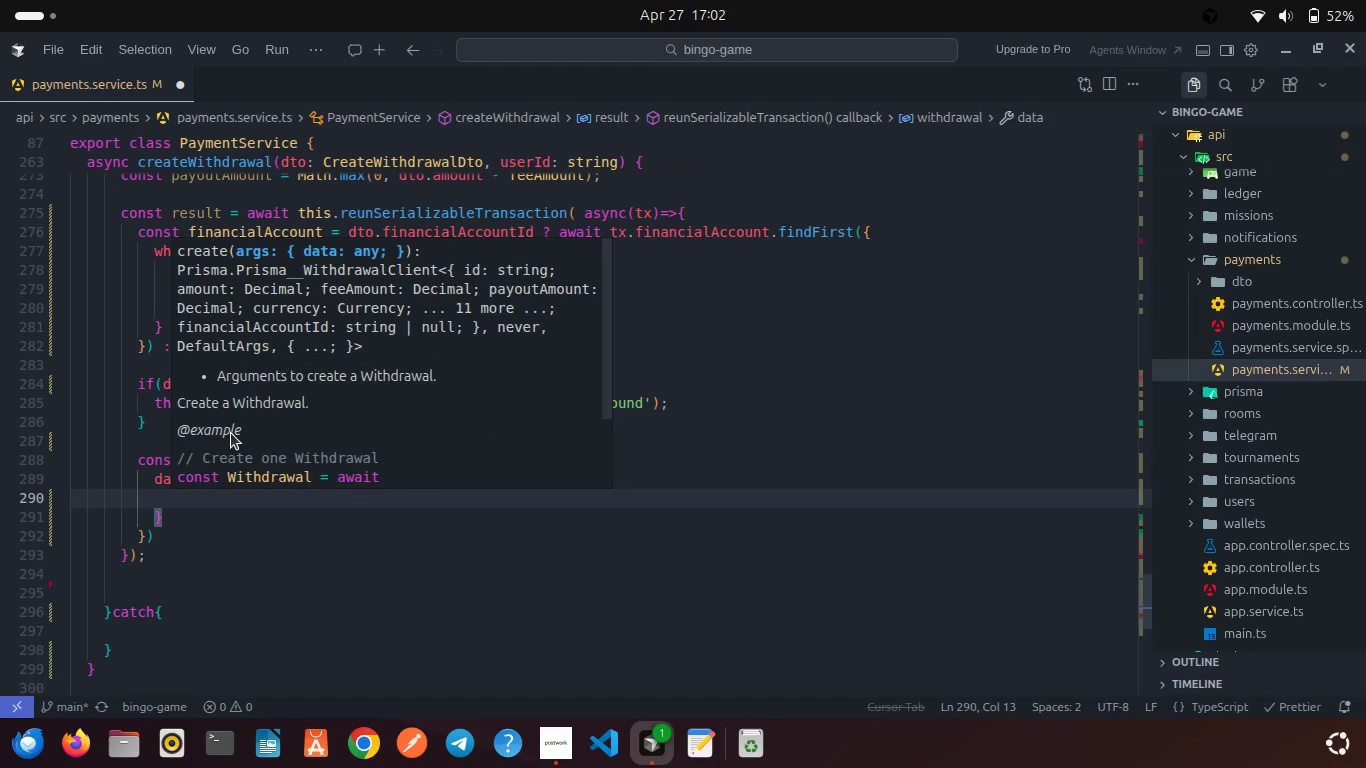 
type(user)
 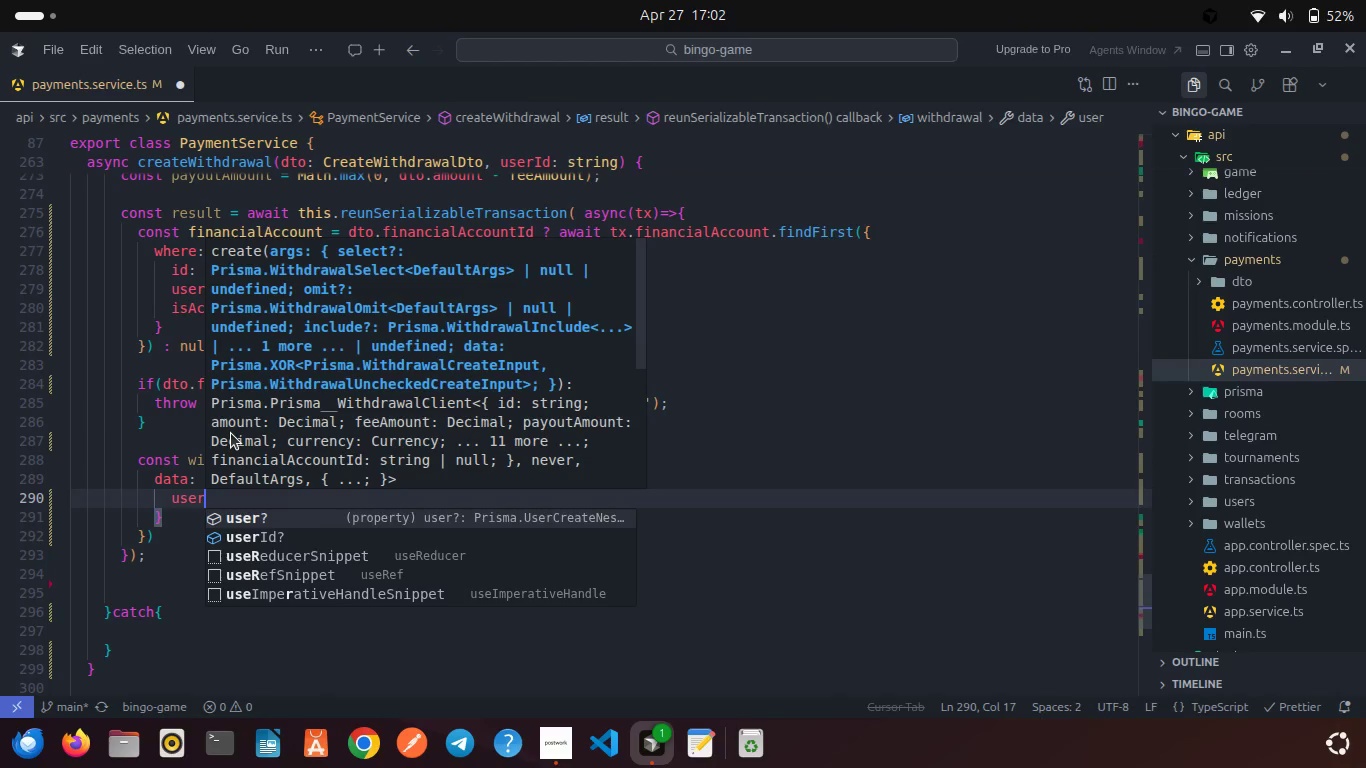 
key(ArrowDown)
 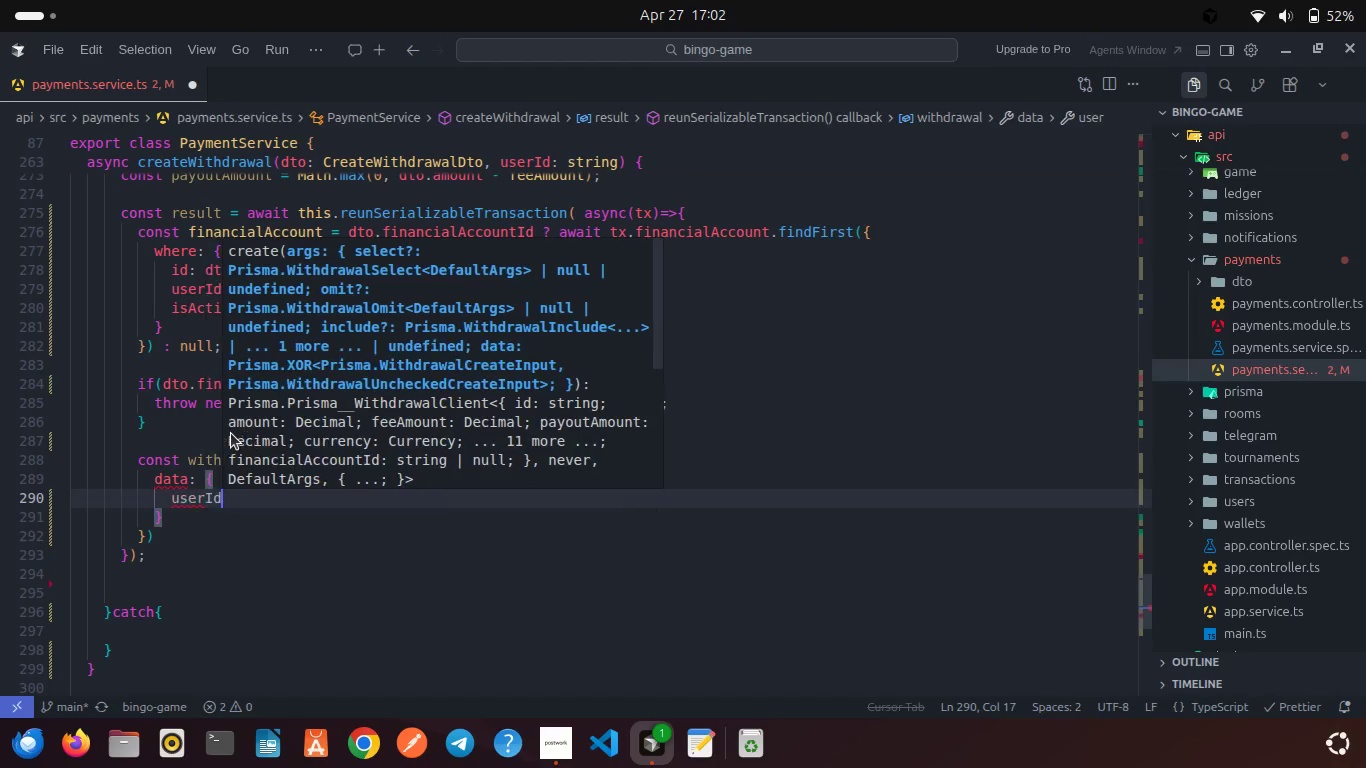 
key(Enter)
 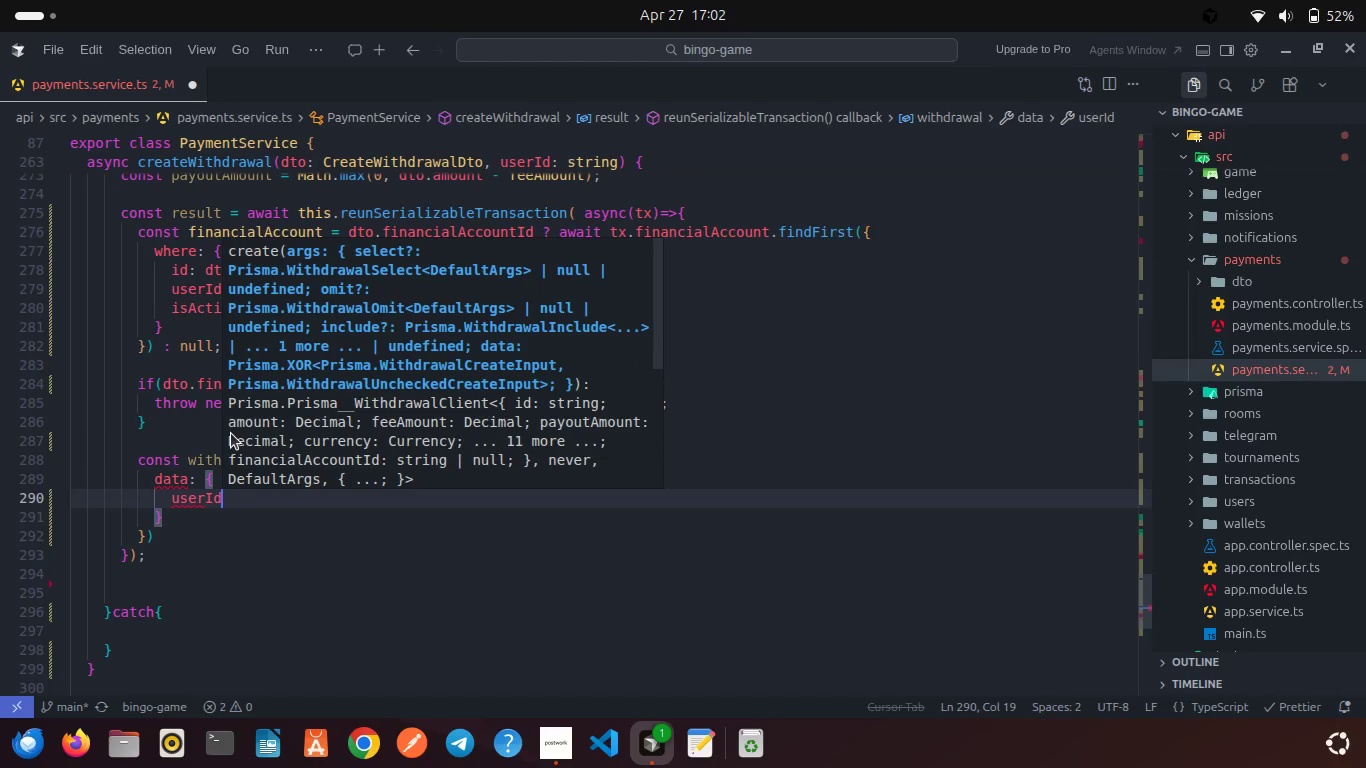 
key(Comma)
 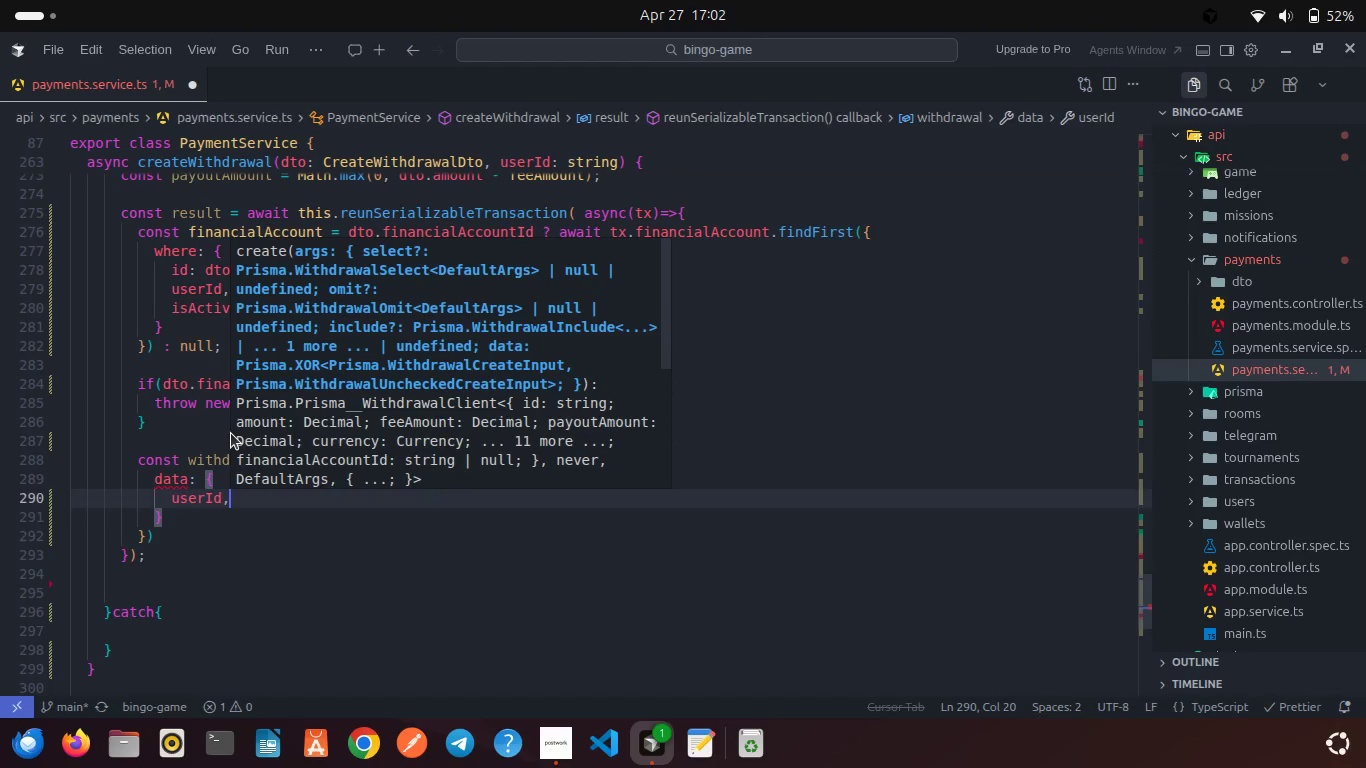 
key(Enter)
 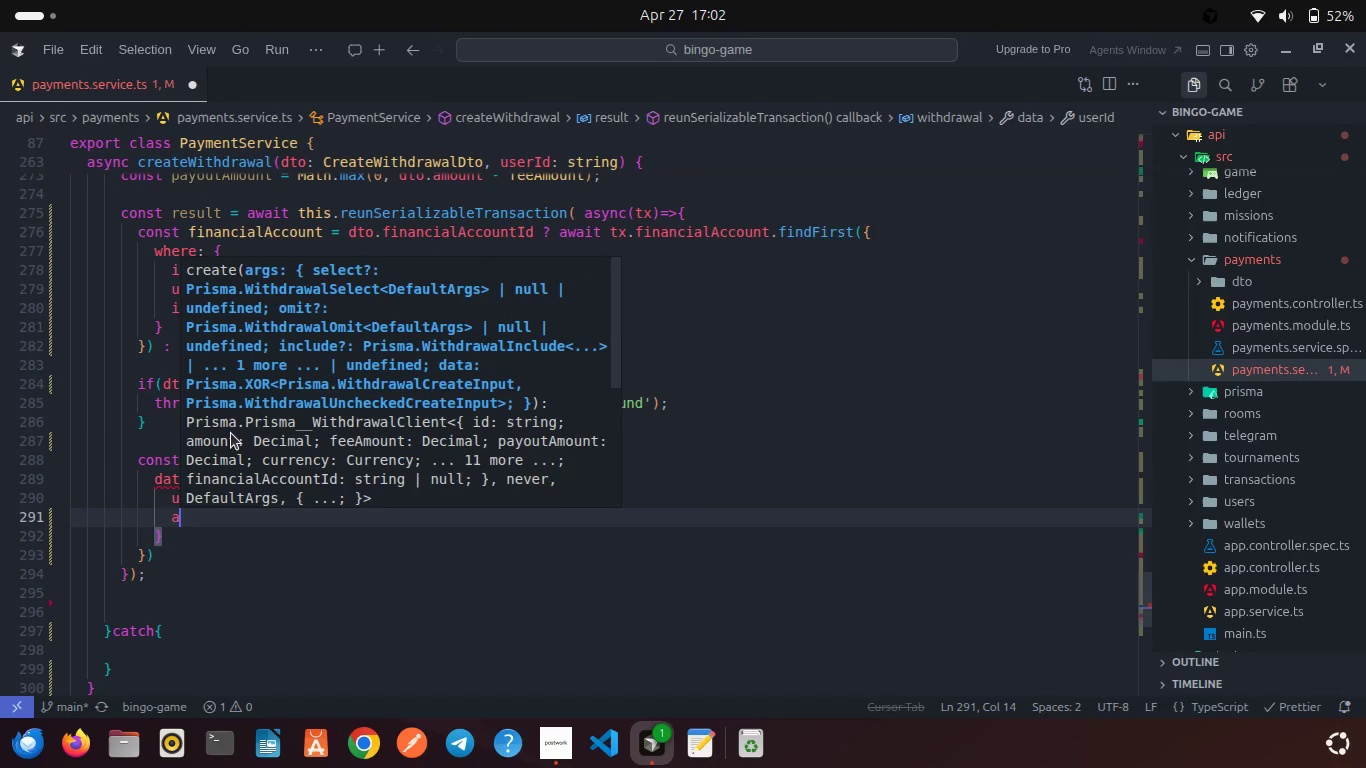 
type(age)
 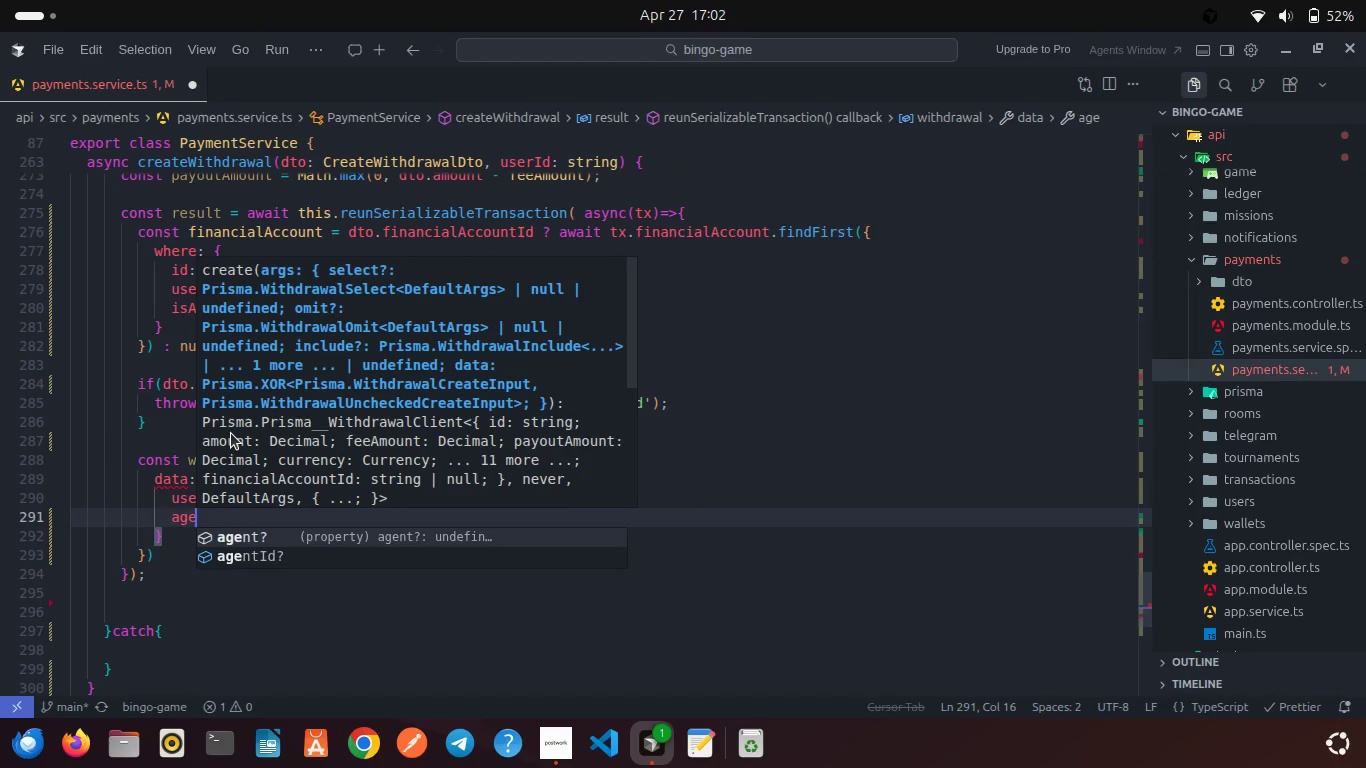 
key(ArrowDown)
 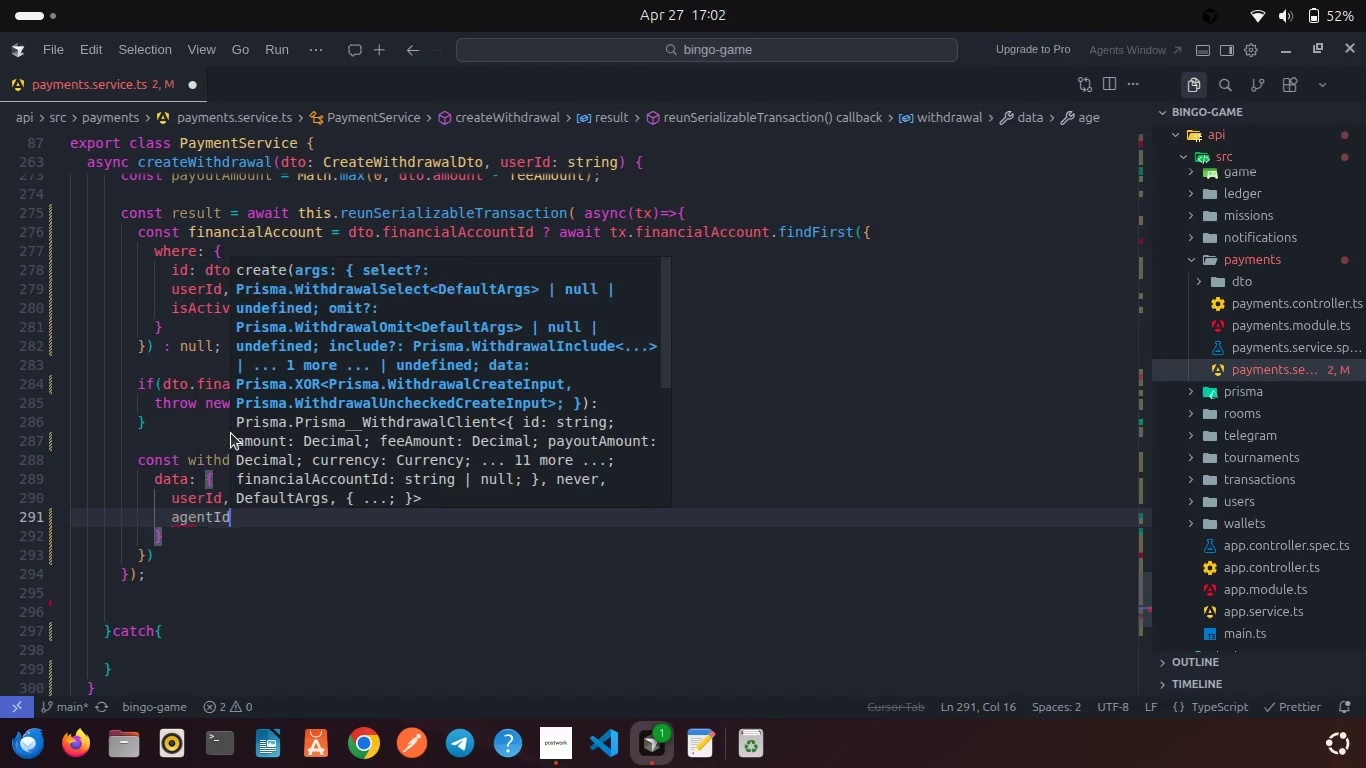 
key(Enter)
 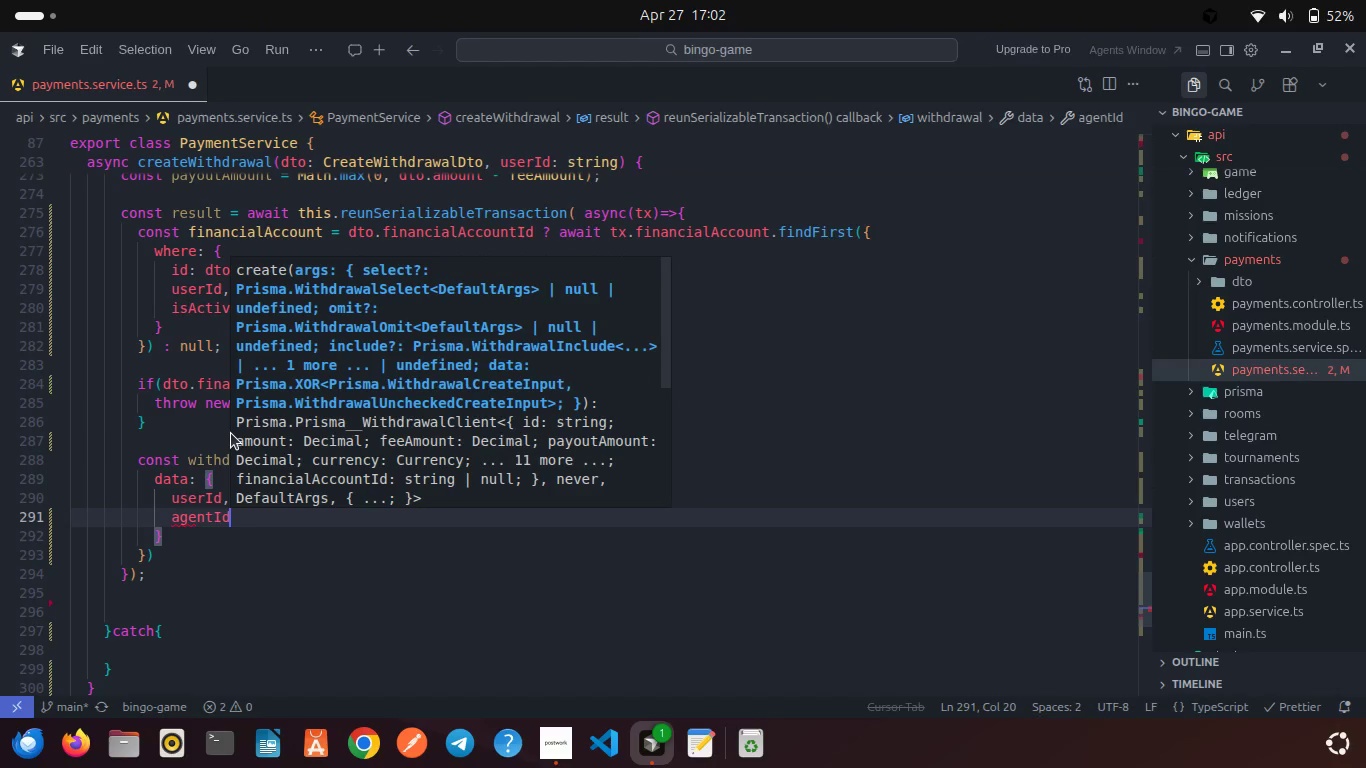 
type(: dto.age)
 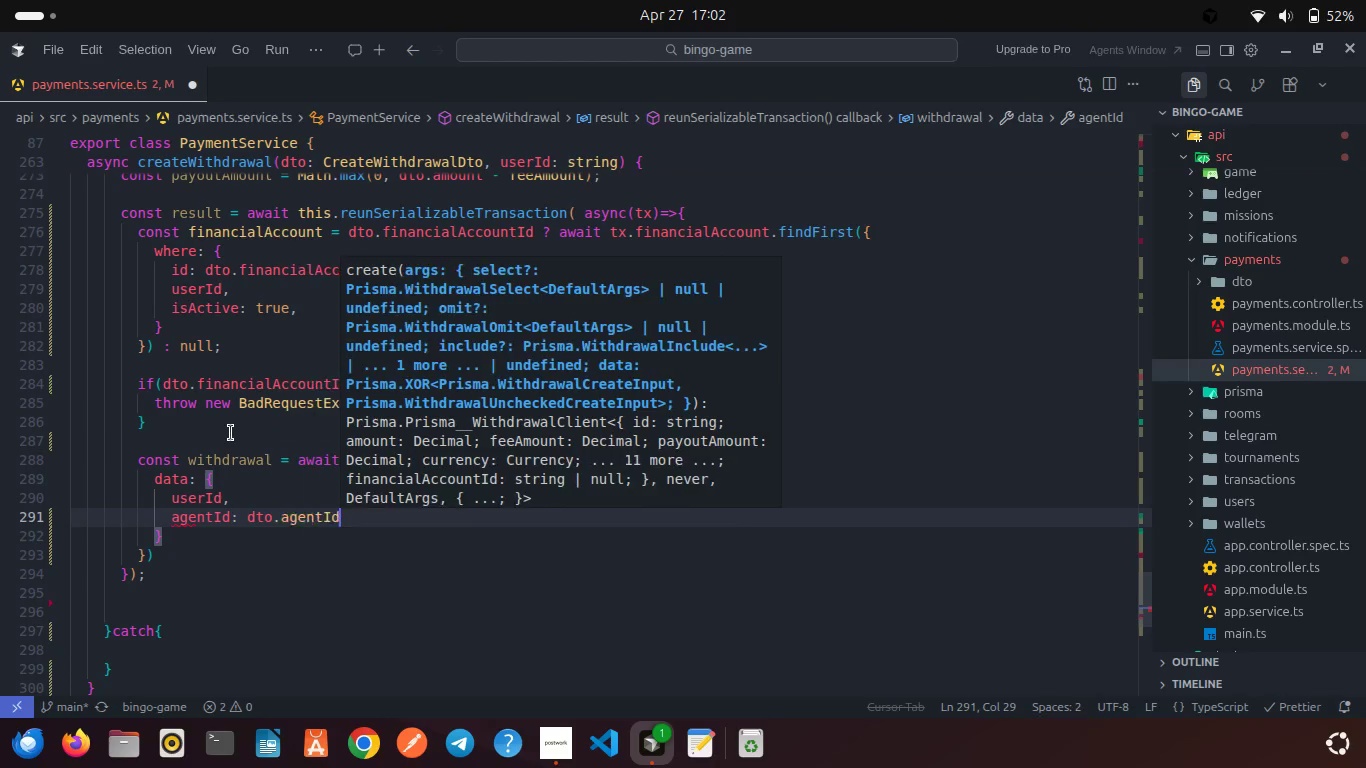 
key(Enter)
 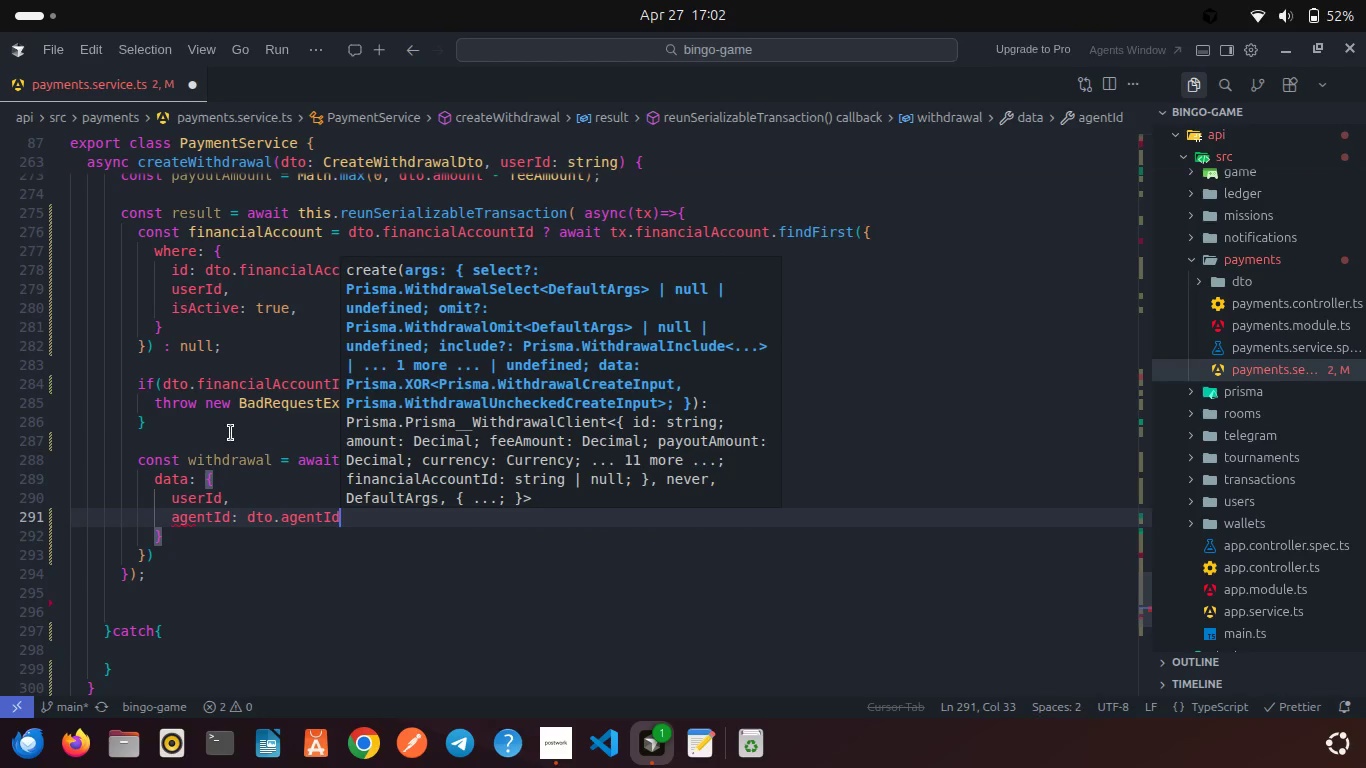 
key(Comma)
 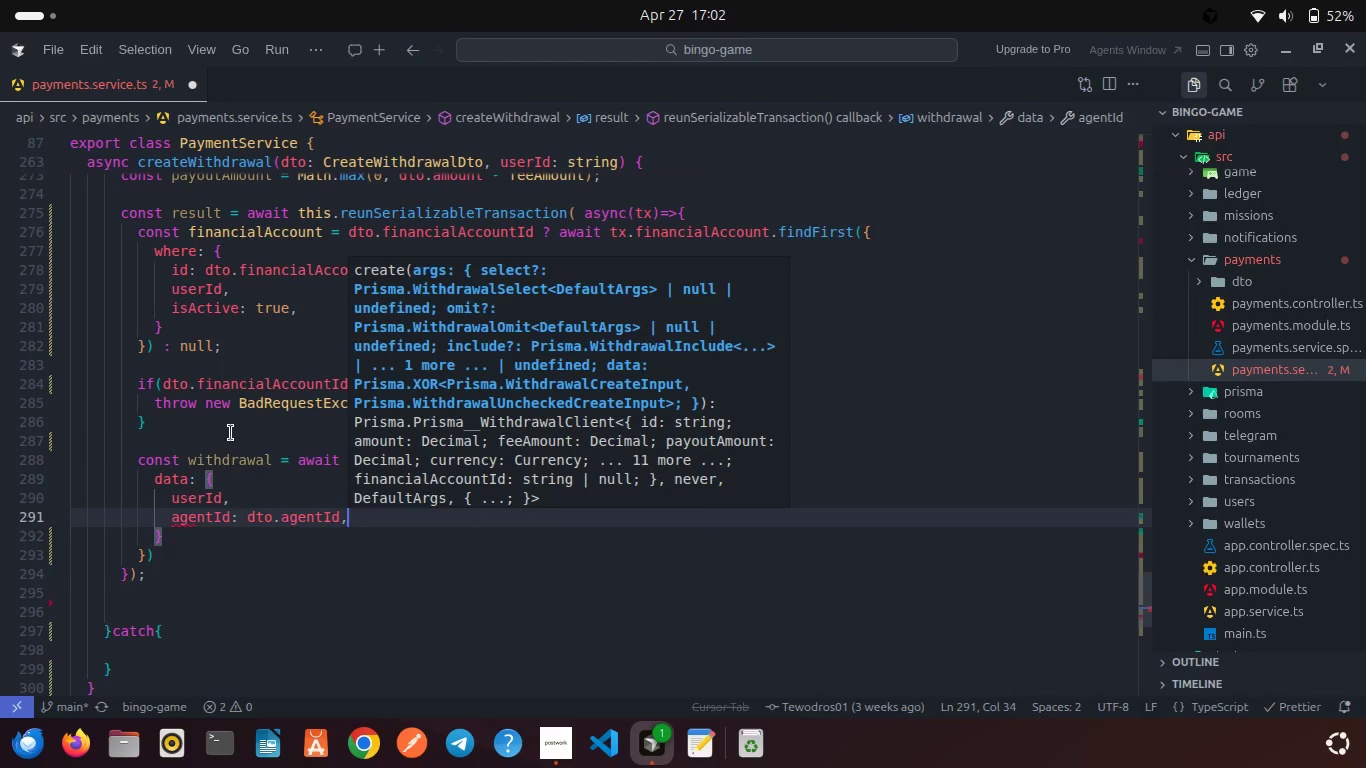 
key(Enter)
 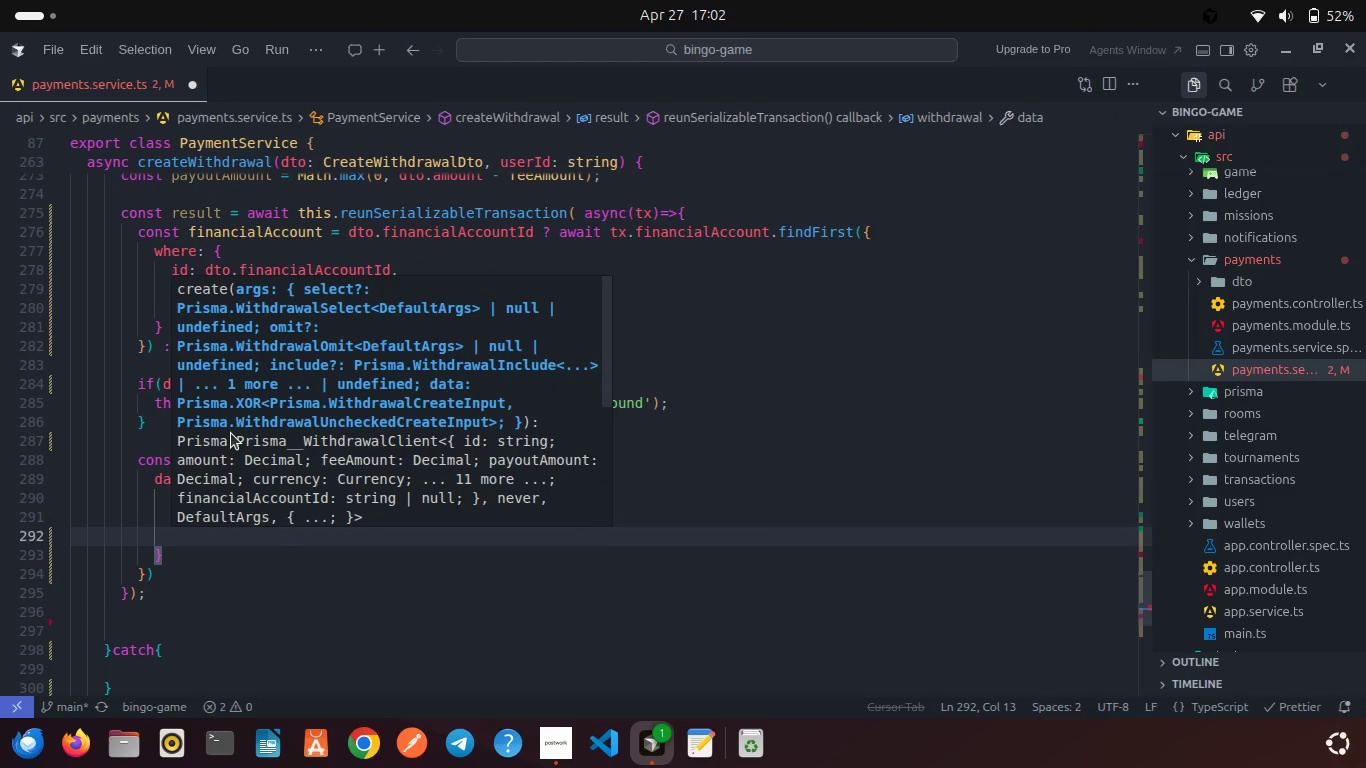 
type(wall)
 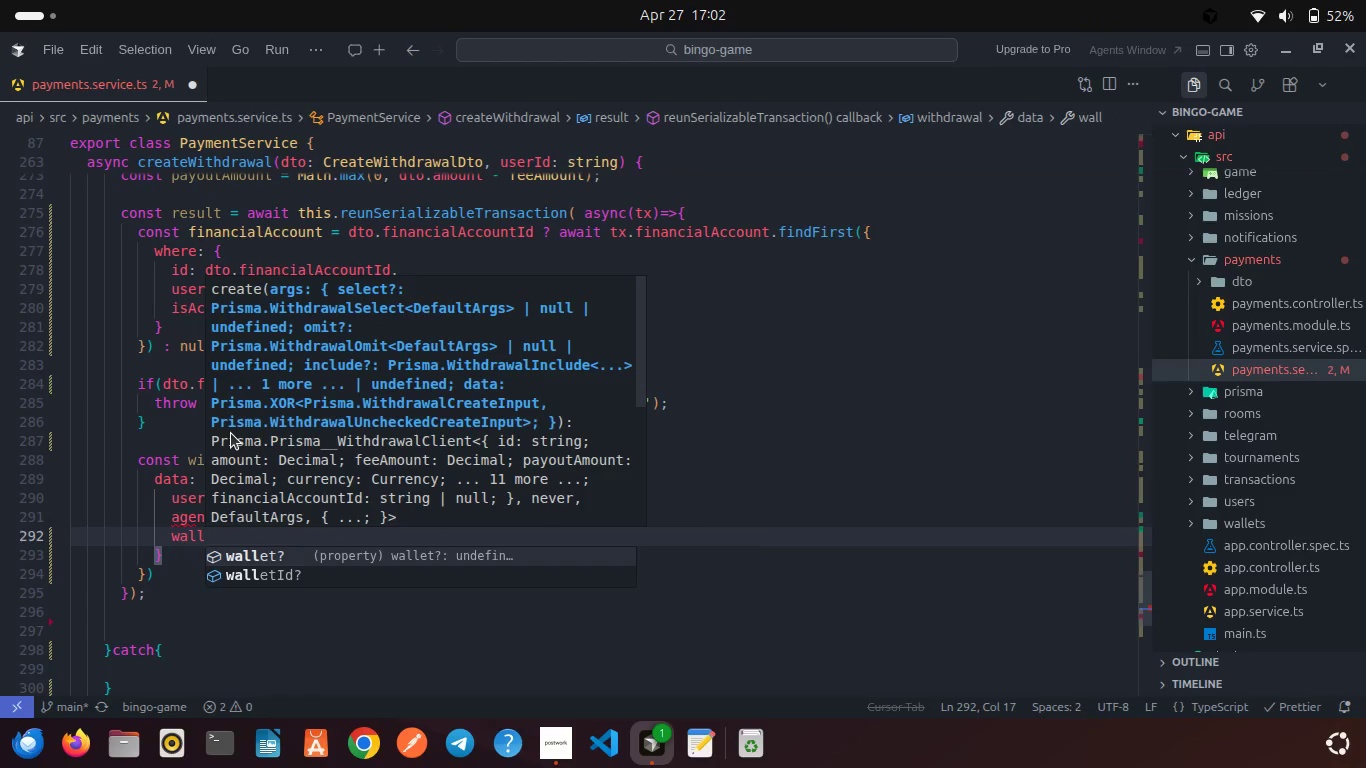 
key(ArrowDown)
 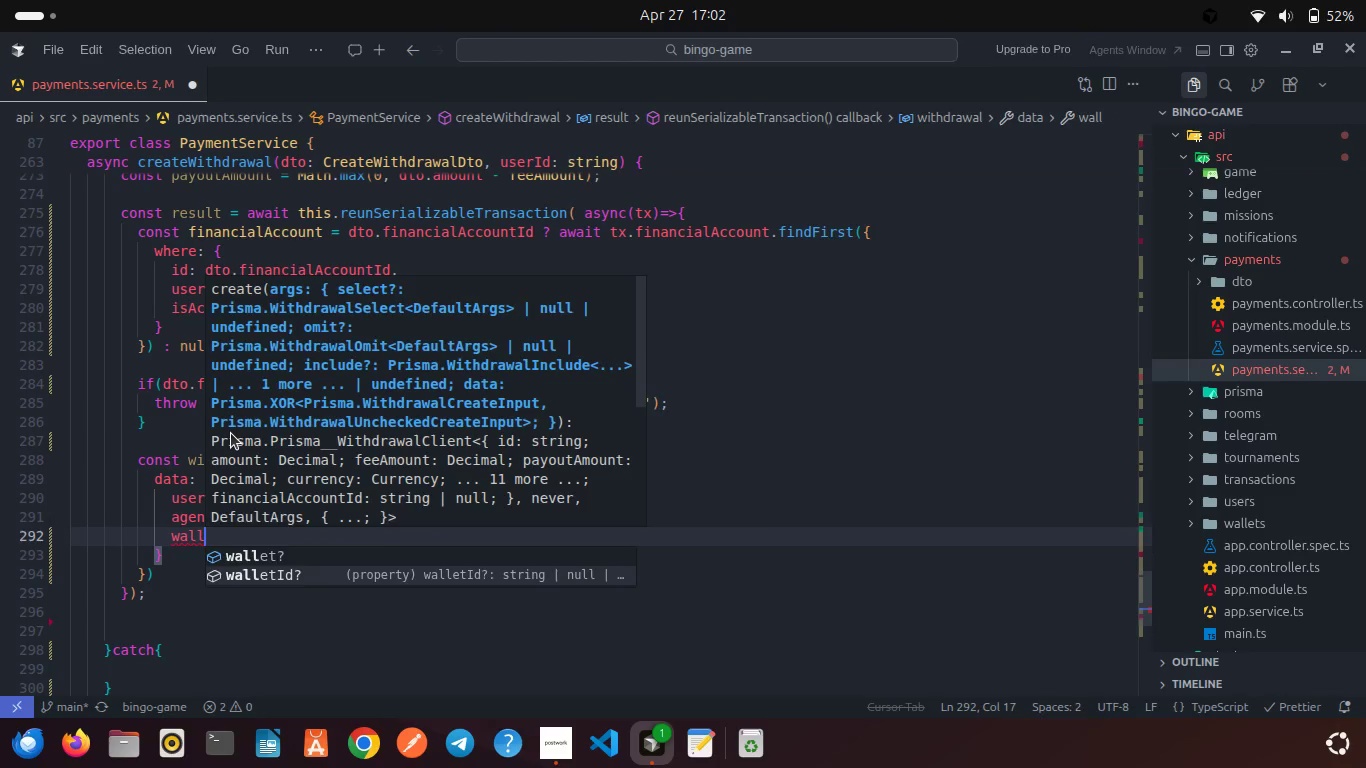 
key(Enter)
 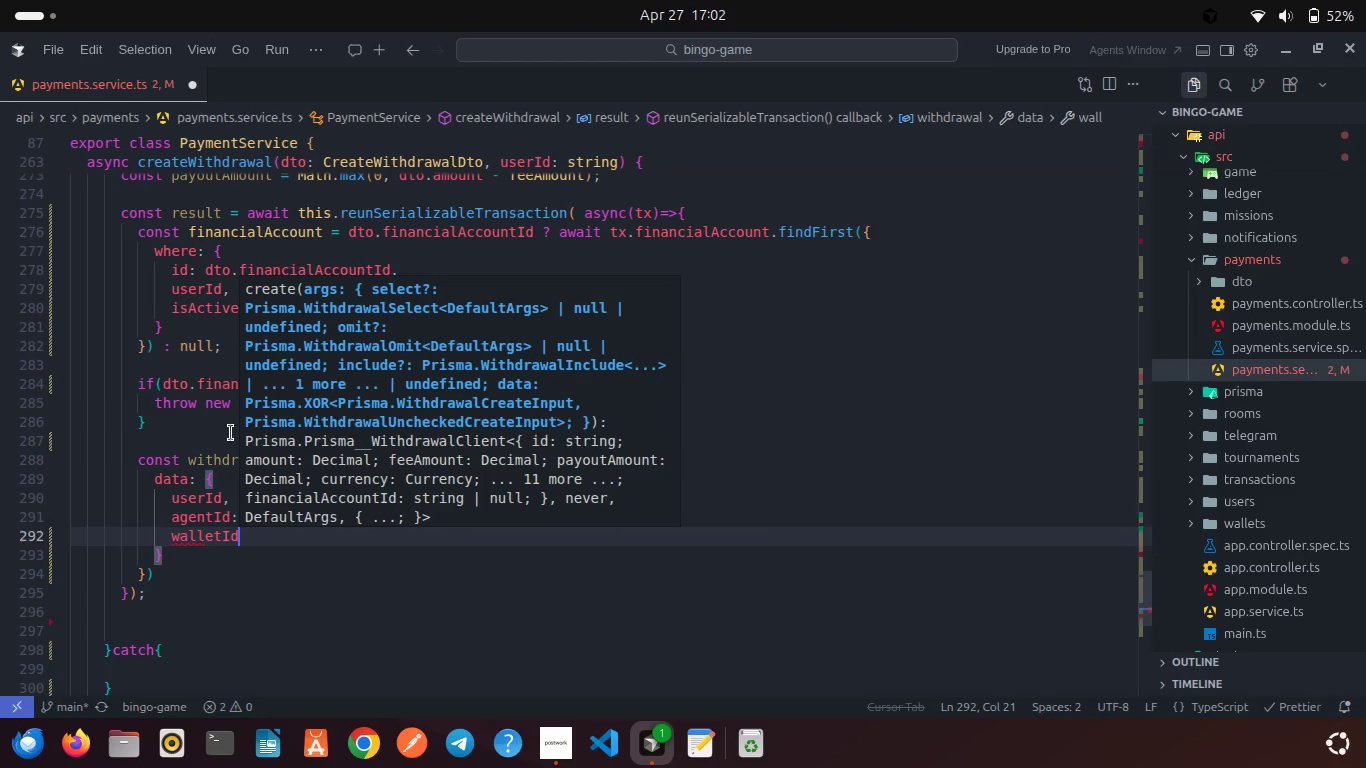 
type(: dto.wal)
 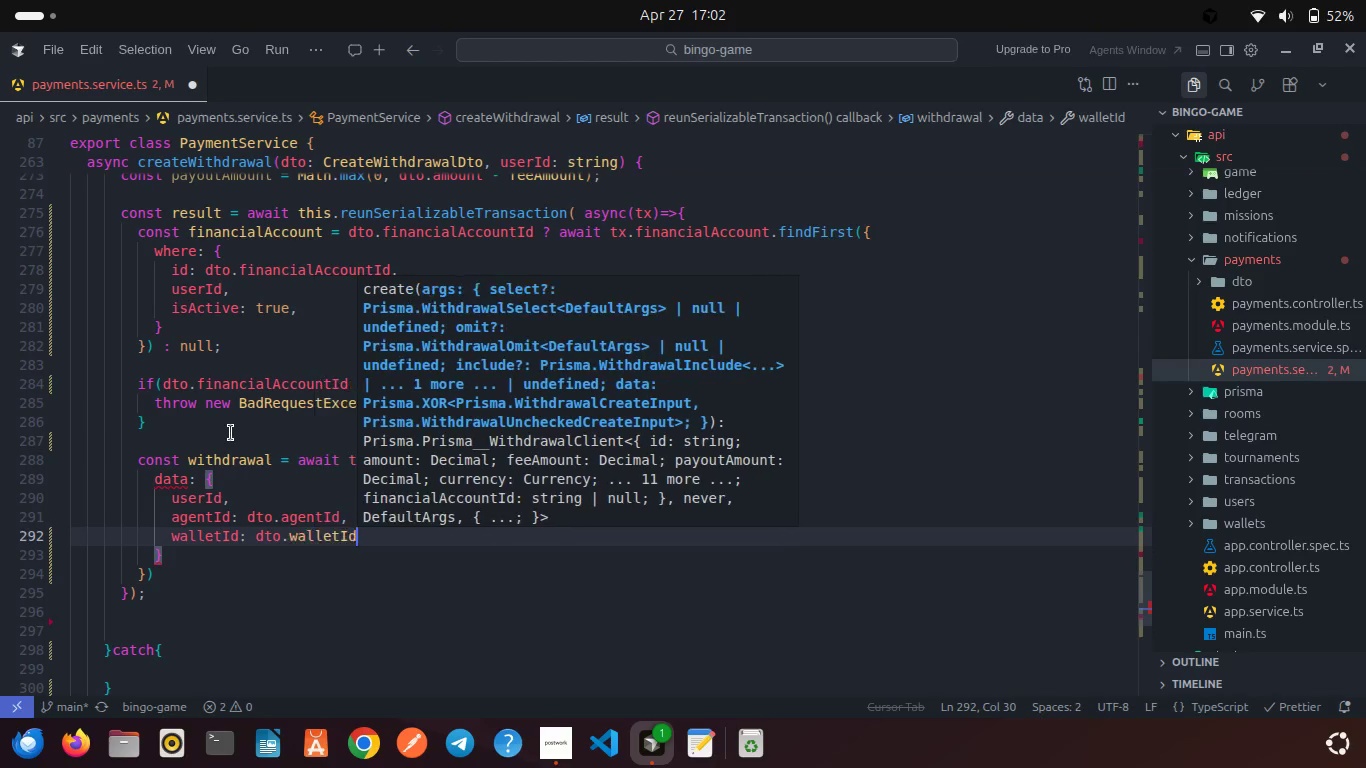 
key(Enter)
 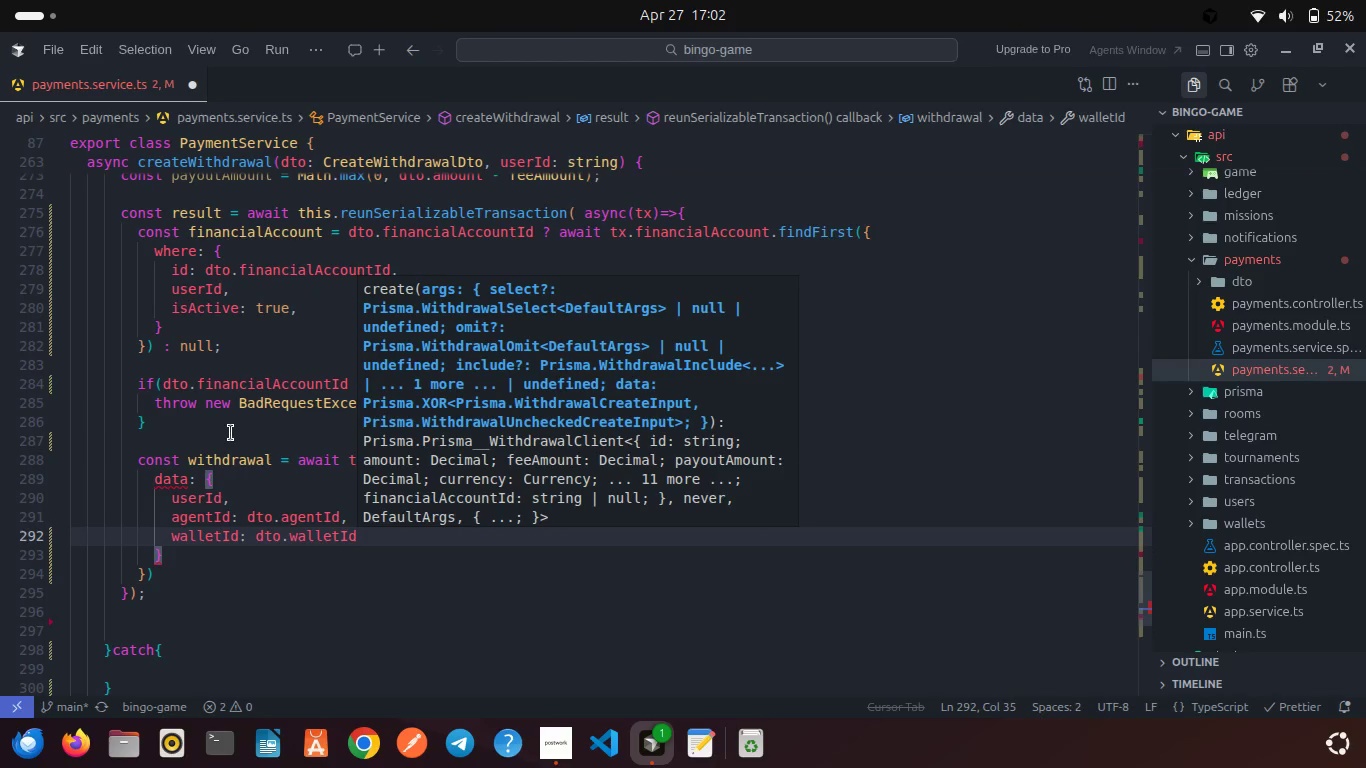 
key(Comma)
 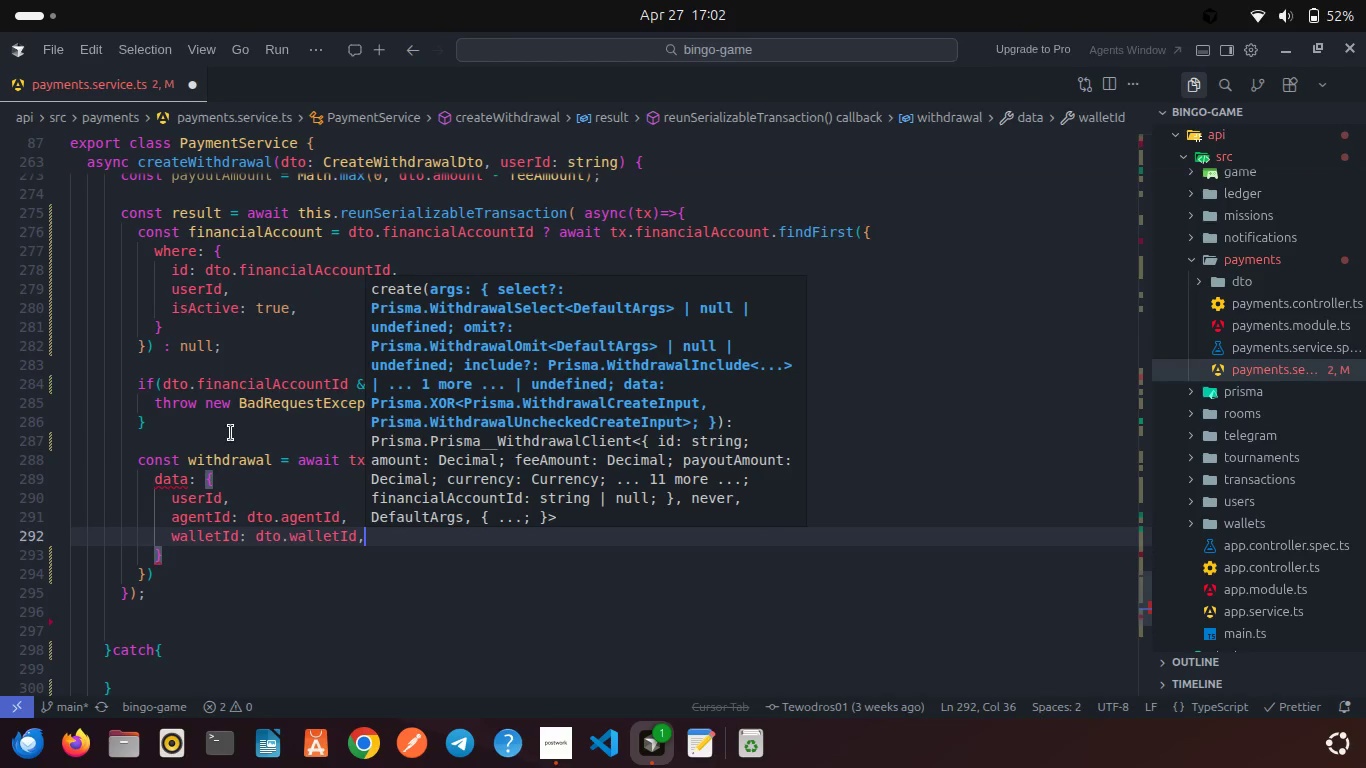 
key(Enter)
 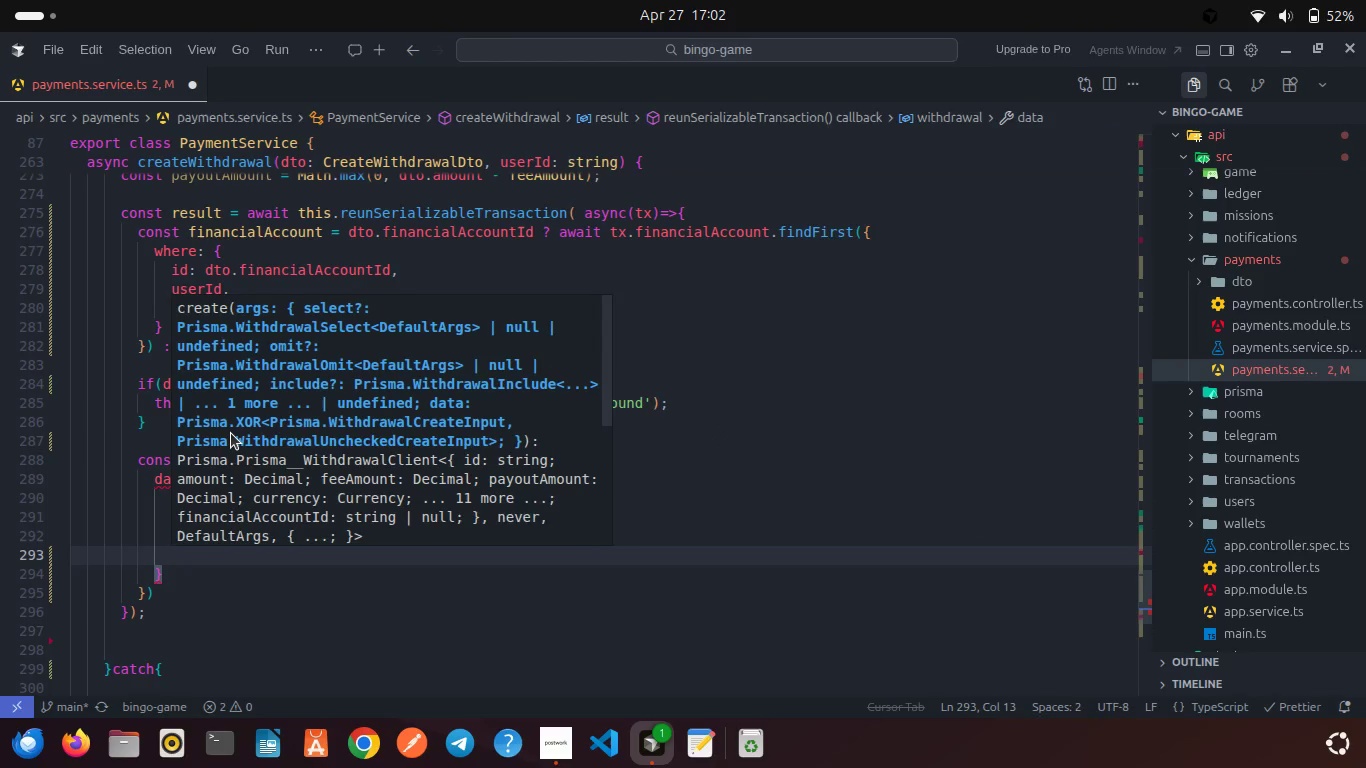 
type(fin)
 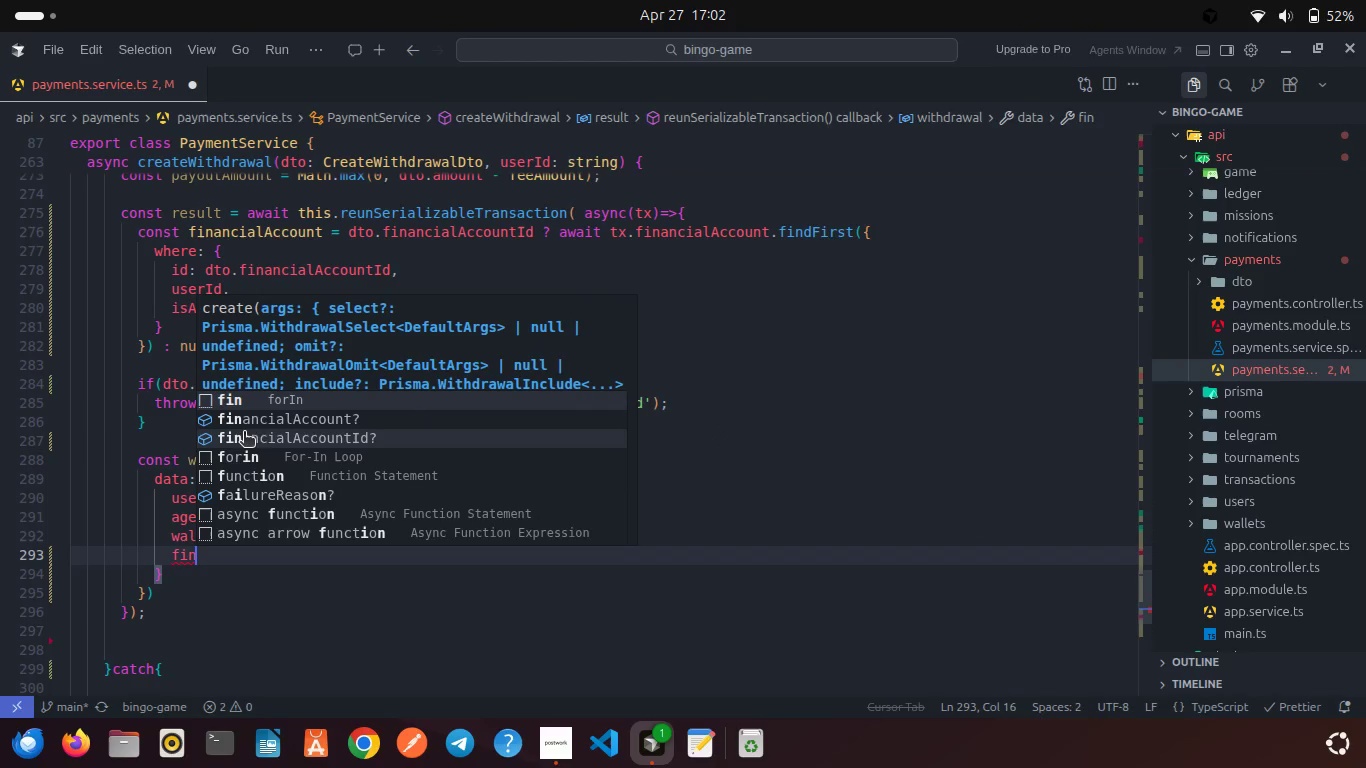 
left_click([283, 437])
 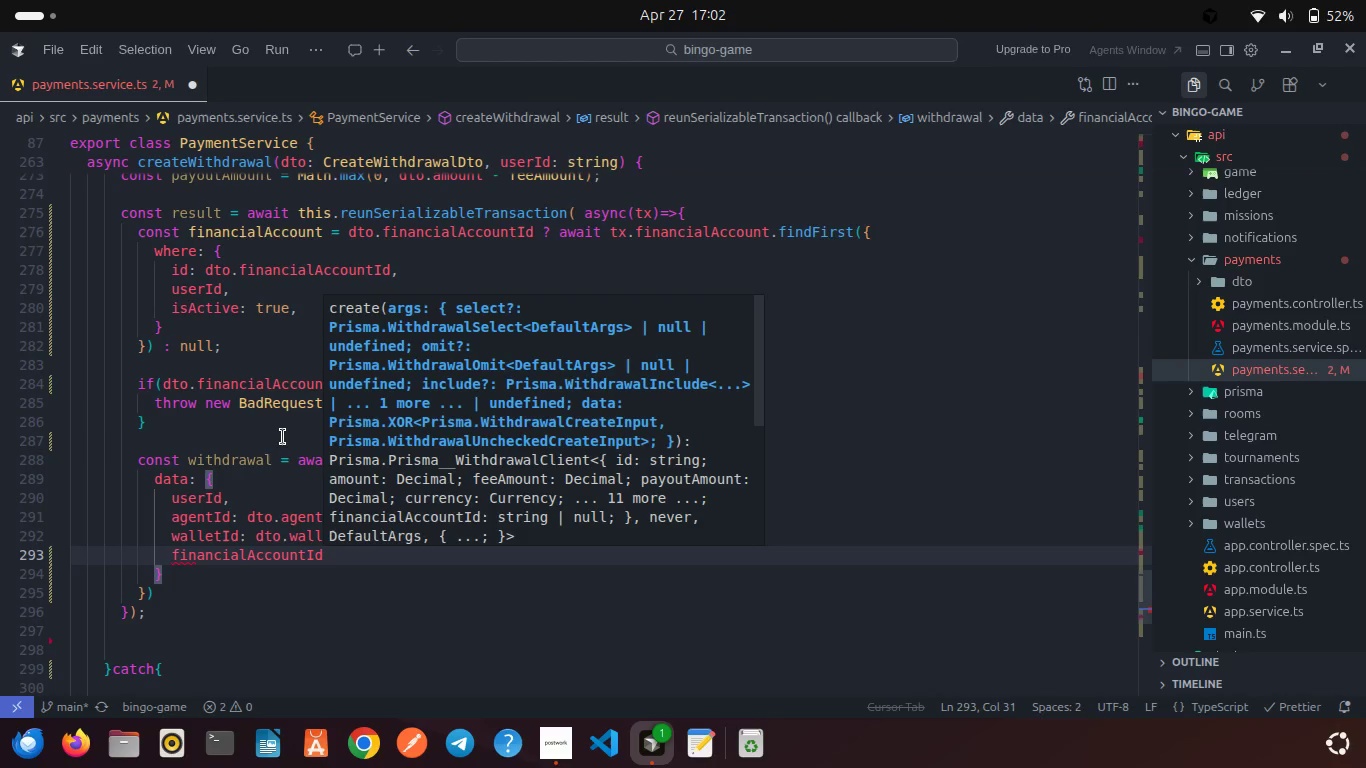 
type(: fini)
 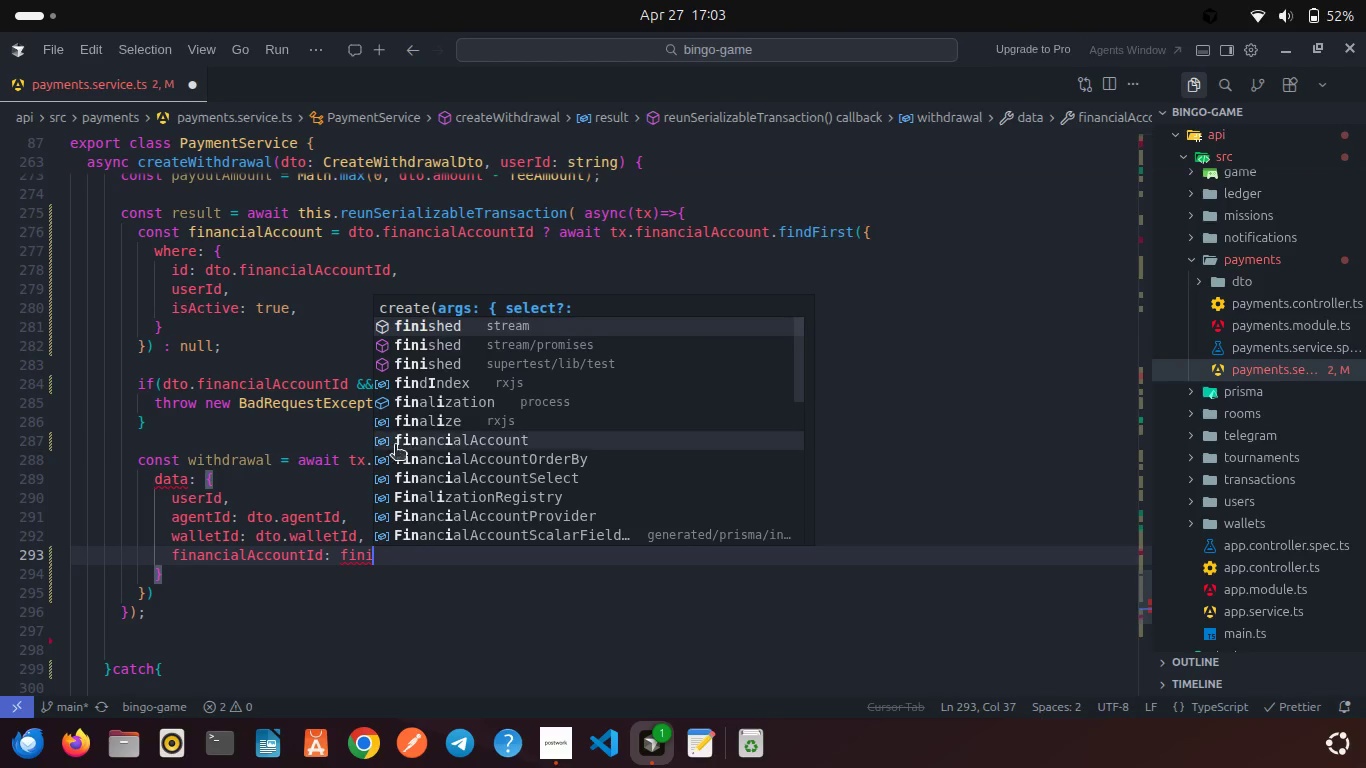 
left_click([455, 440])
 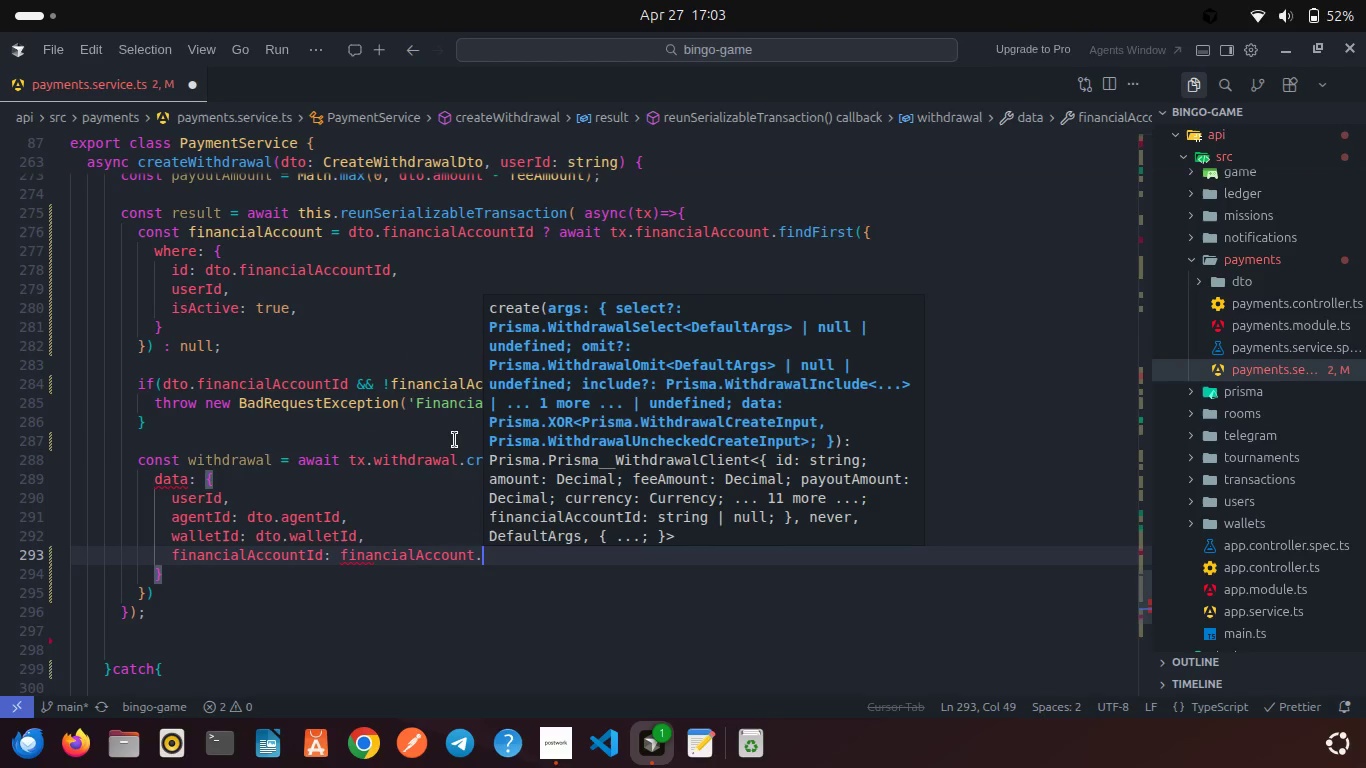 
type(.id)
 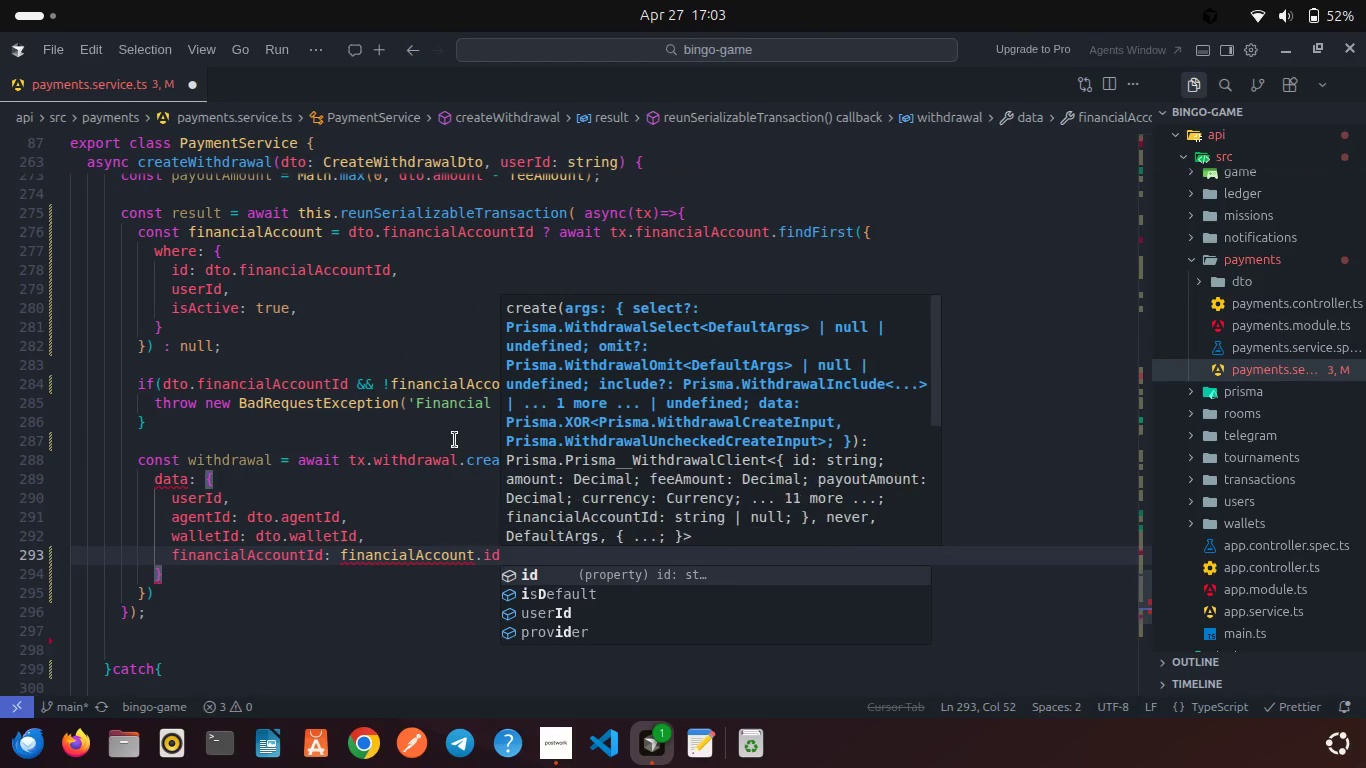 
key(ArrowLeft)
 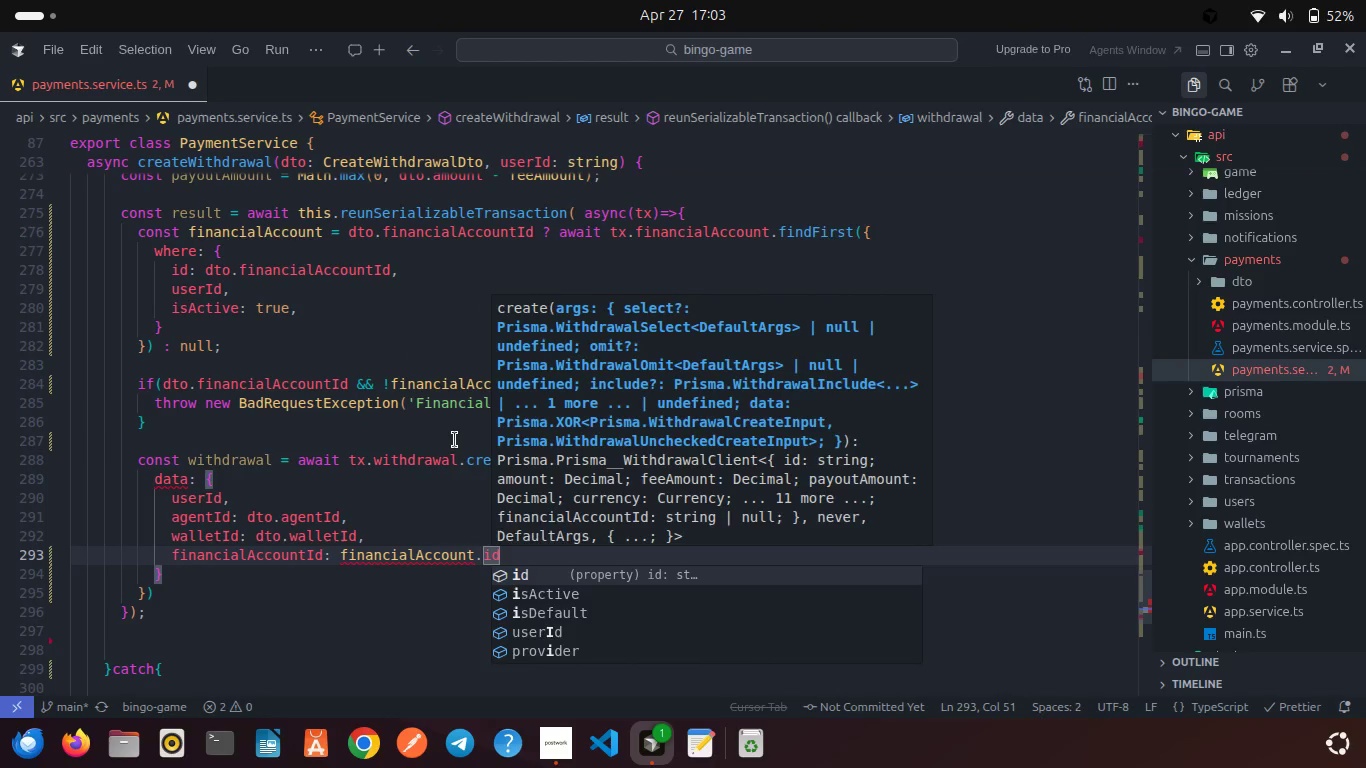 
key(ArrowLeft)
 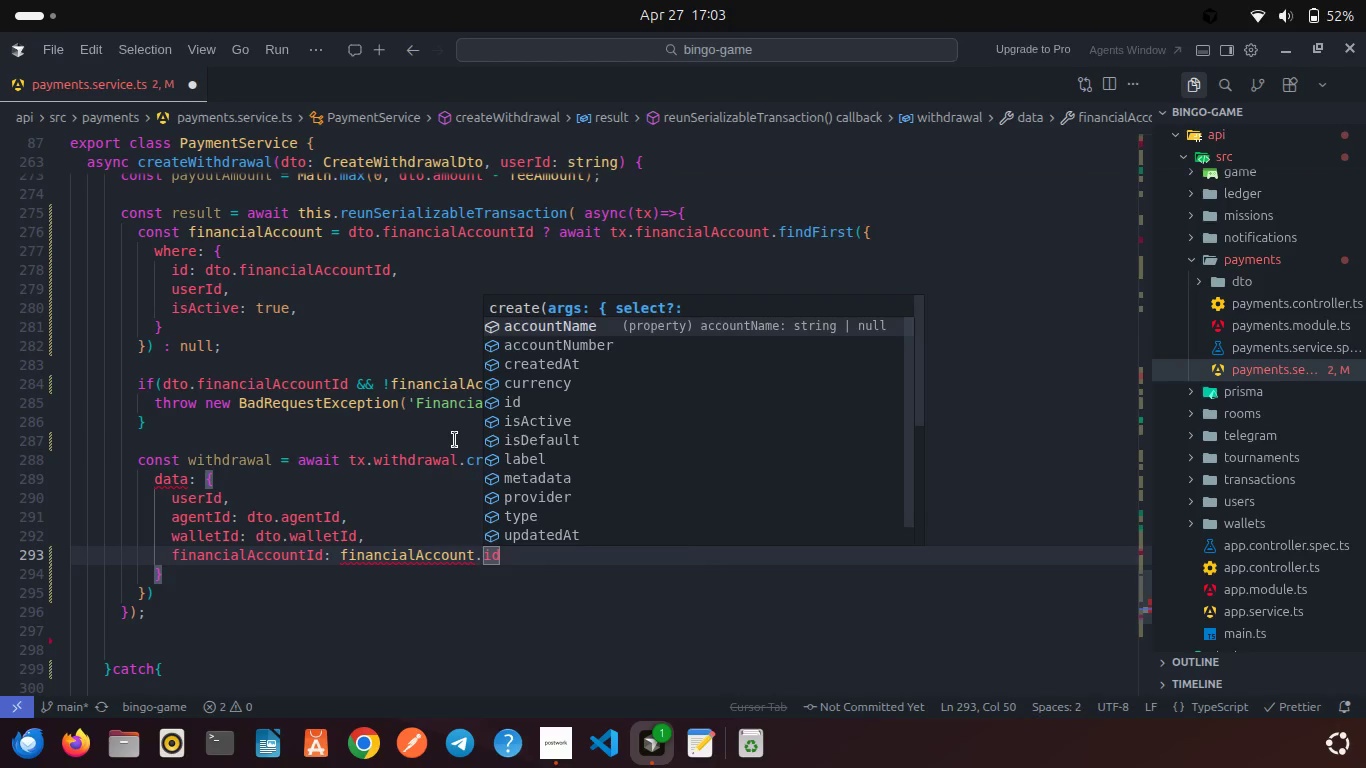 
key(ArrowLeft)
 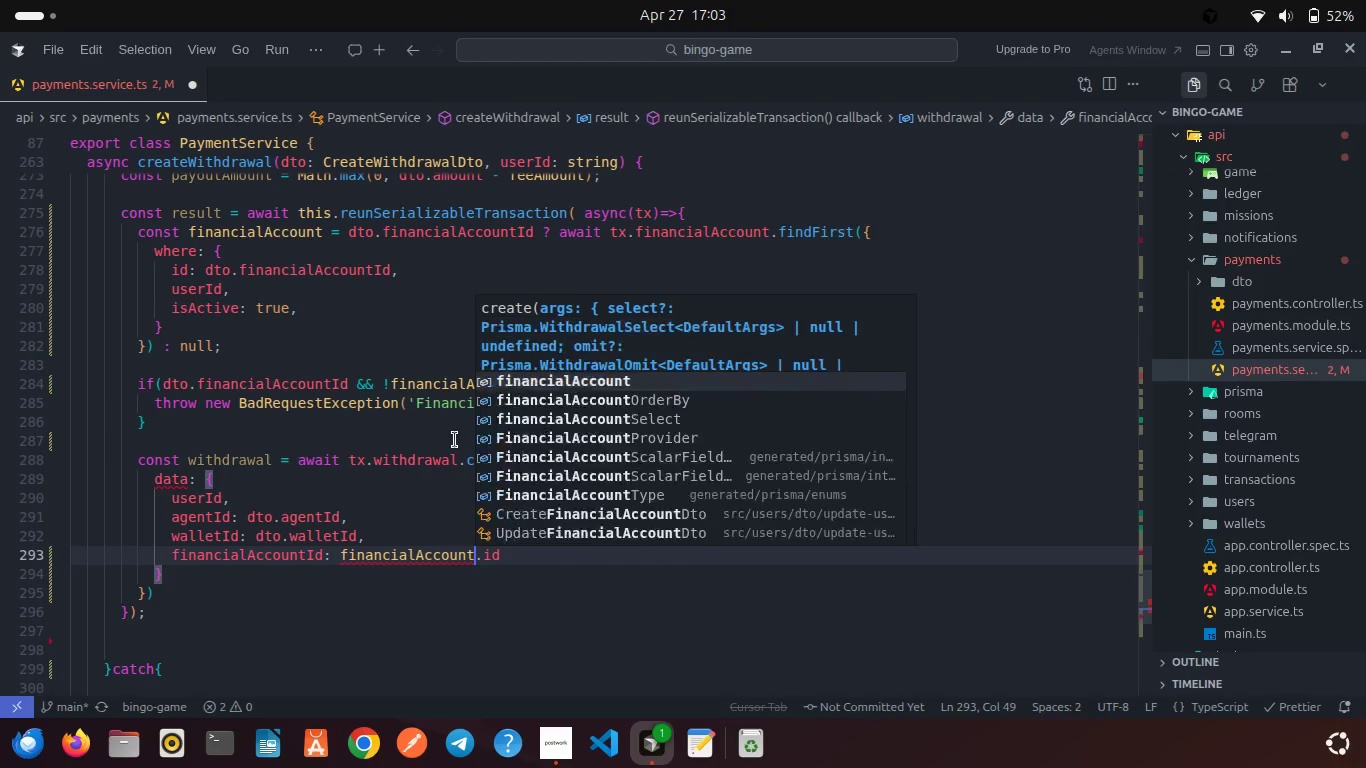 
key(Shift+ShiftRight)
 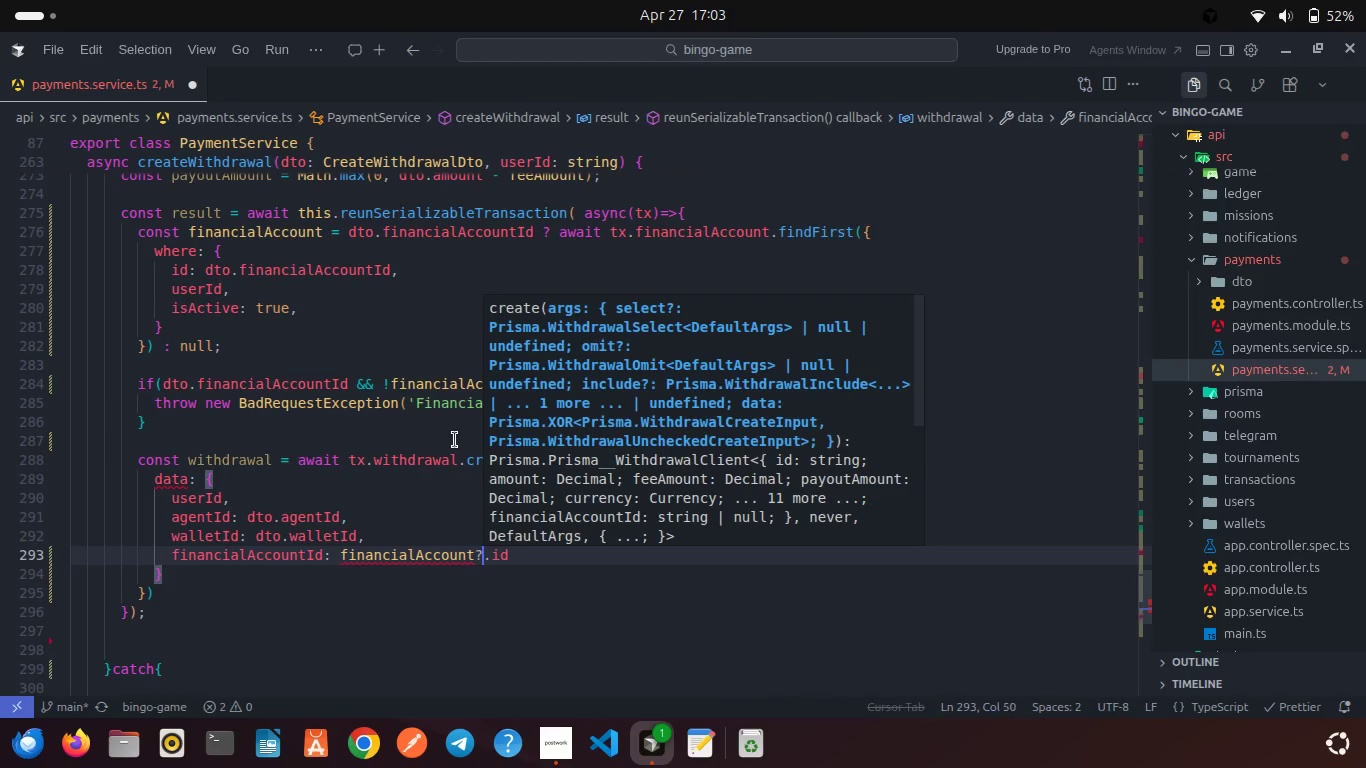 
key(Shift+Slash)
 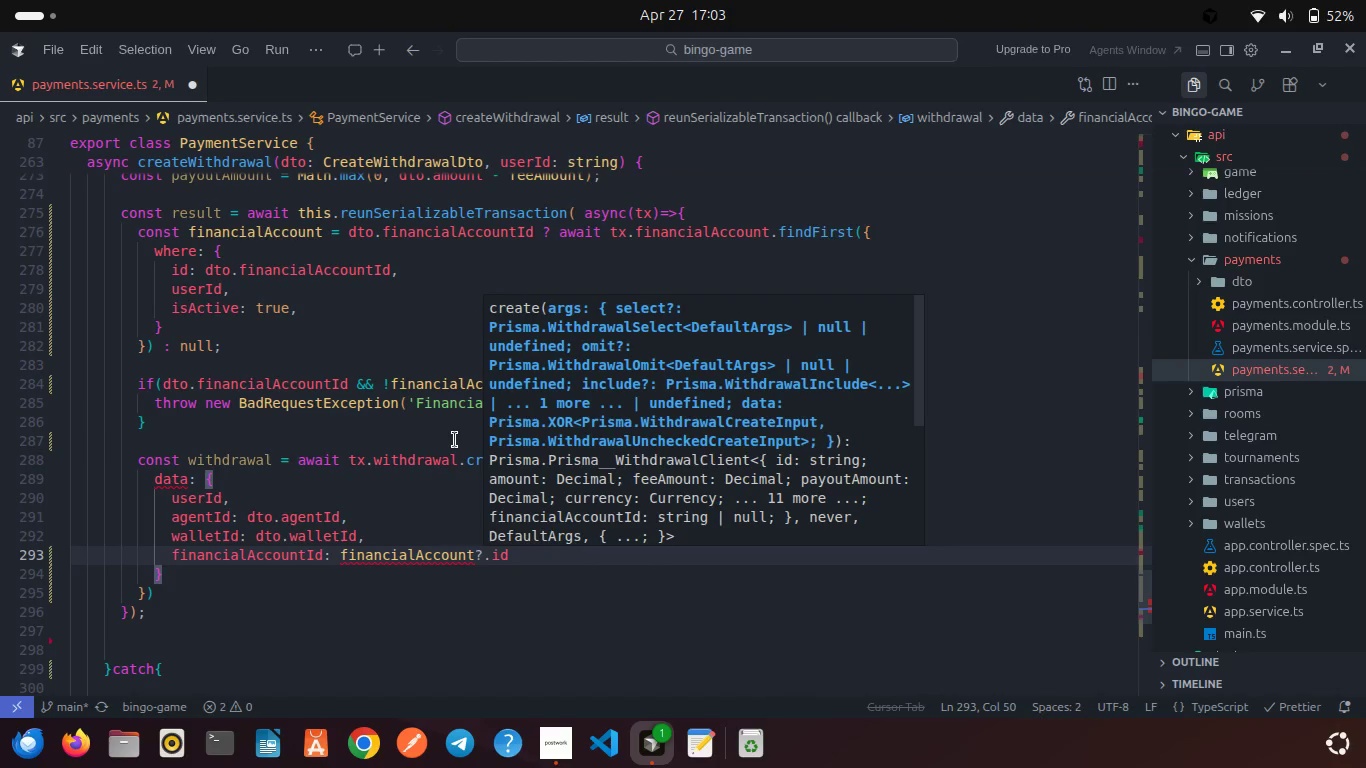 
key(ArrowRight)
 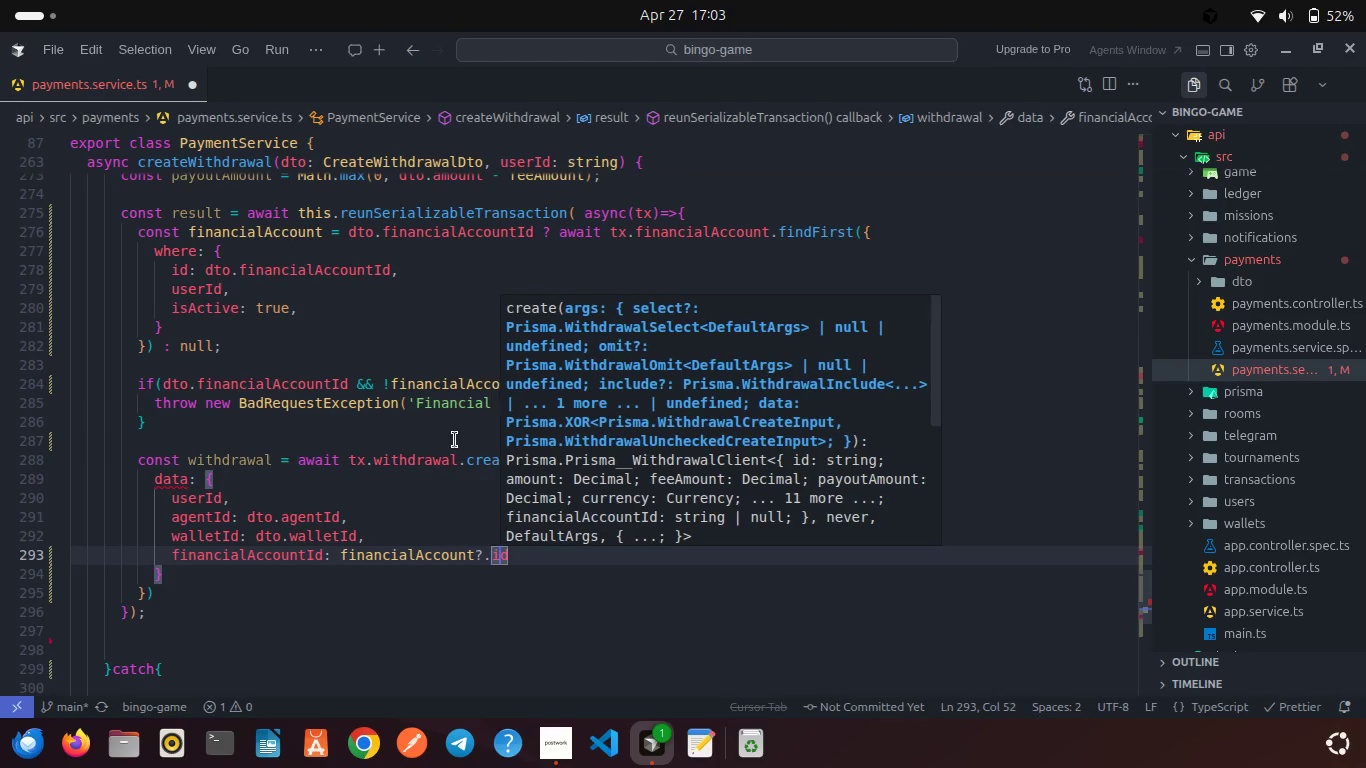 
key(ArrowRight)
 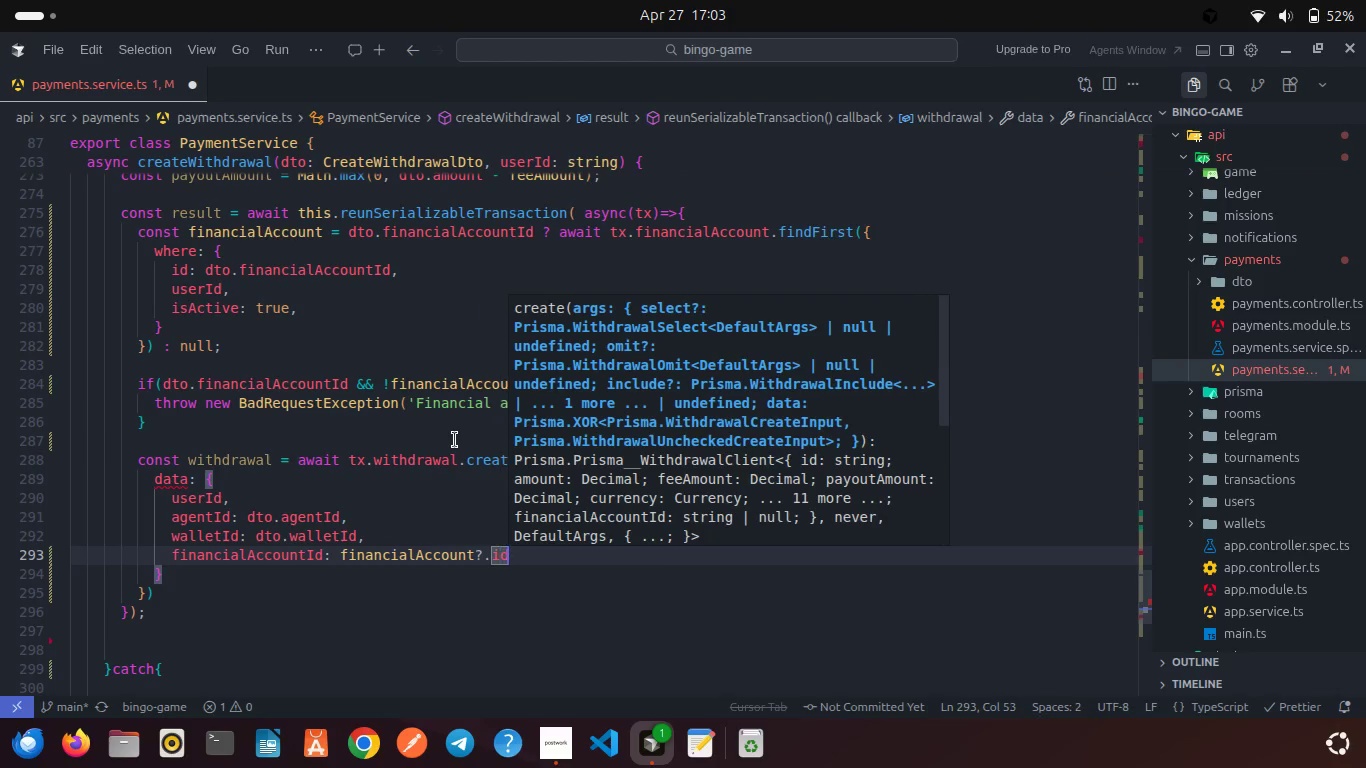 
key(ArrowRight)
 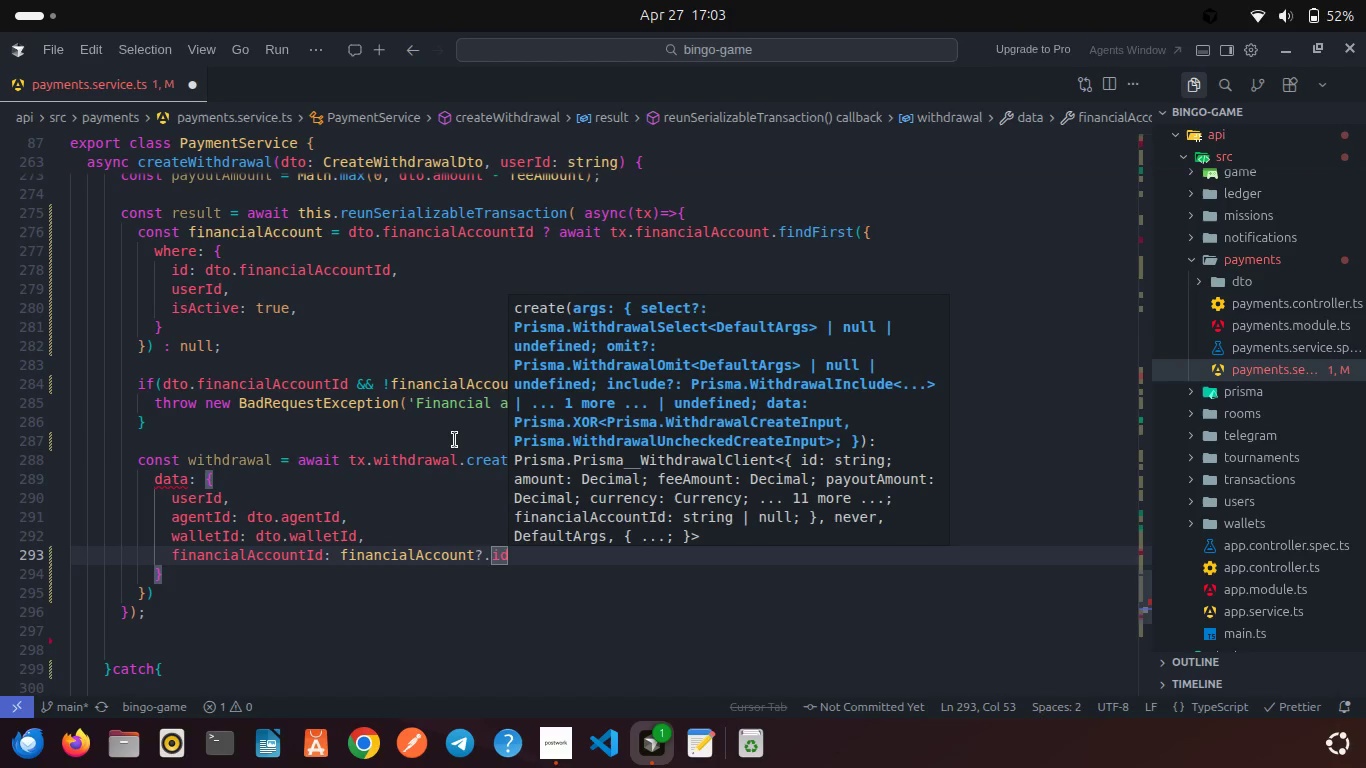 
key(Comma)
 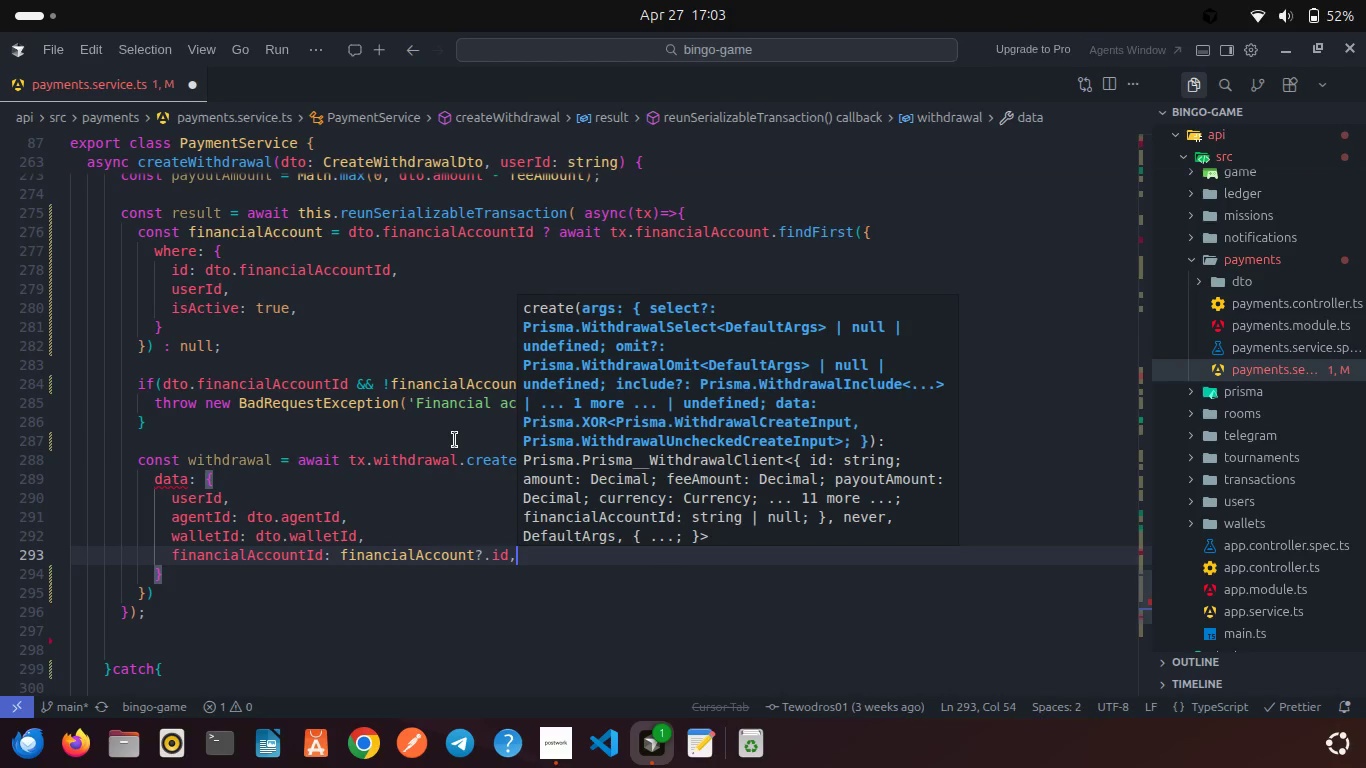 
key(Enter)
 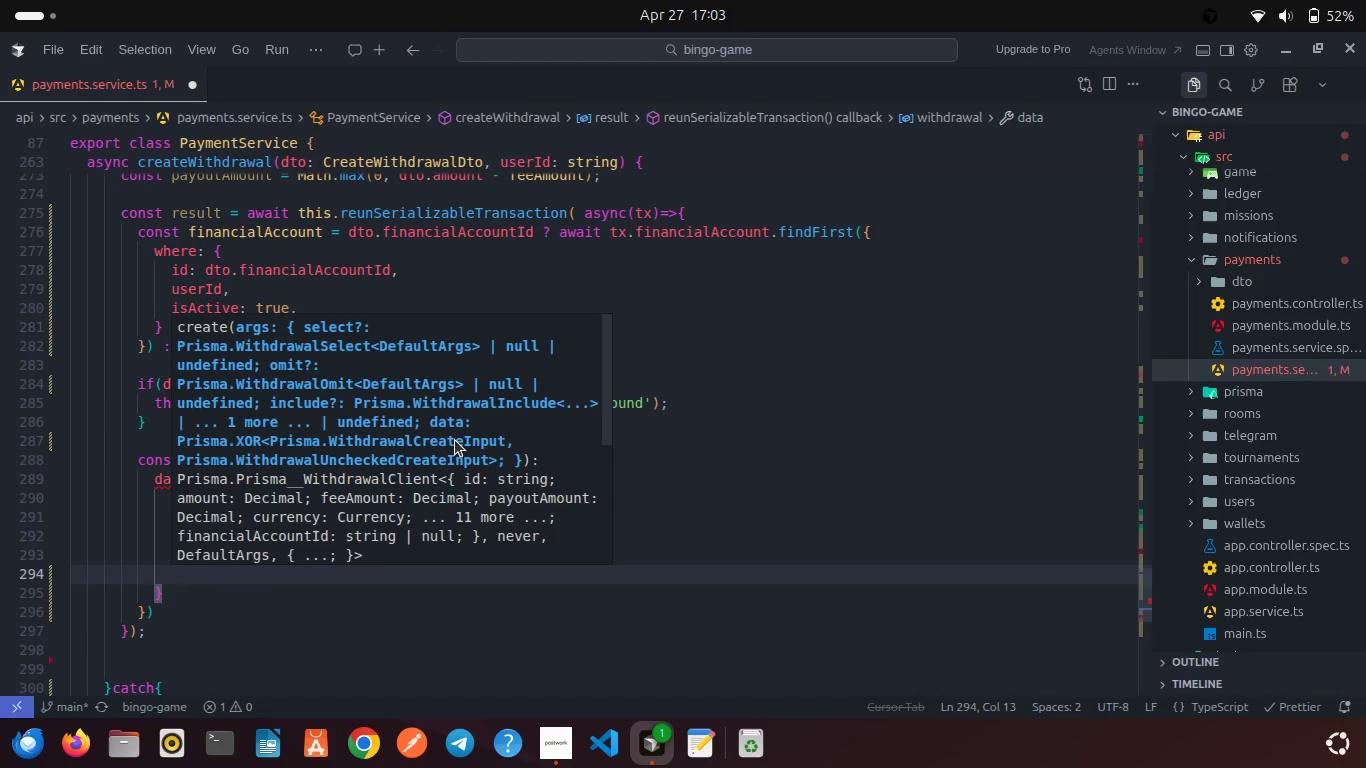 
type(amou)
 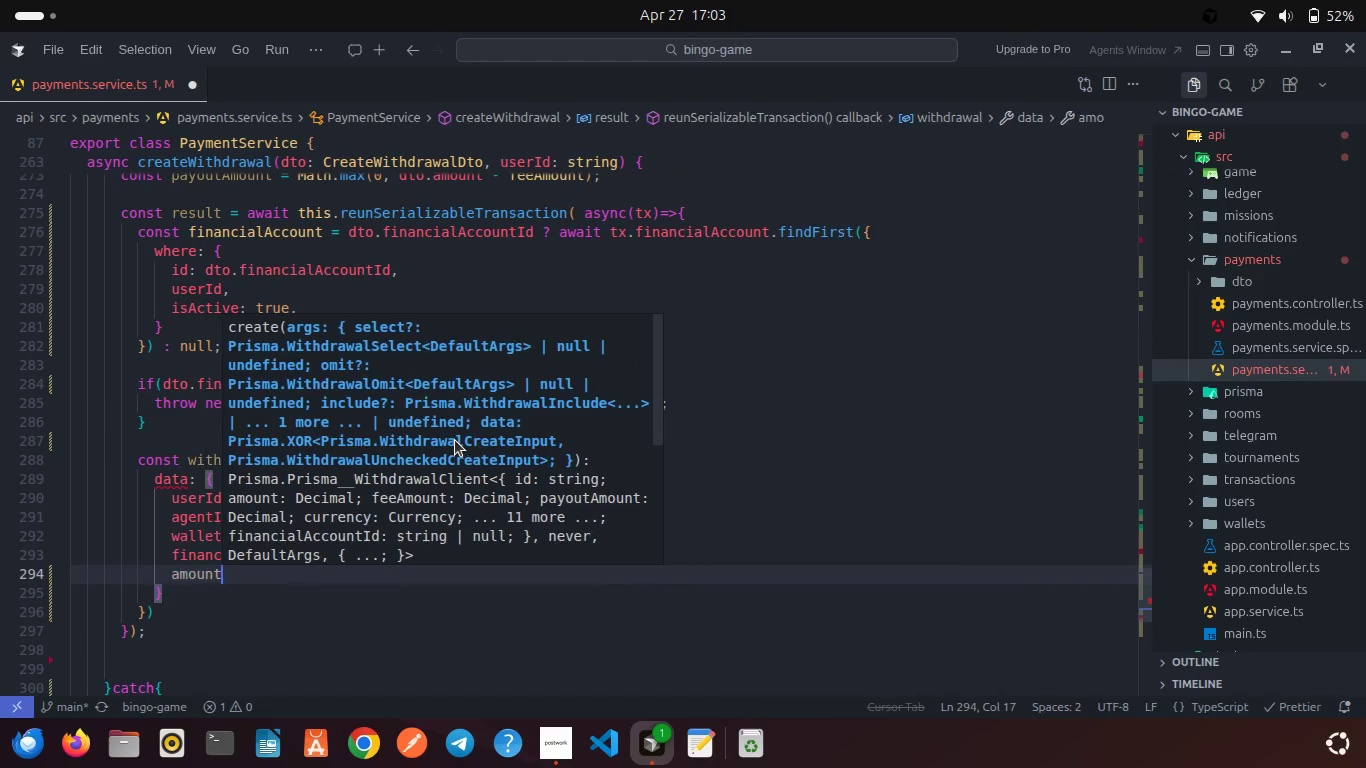 
key(Enter)
 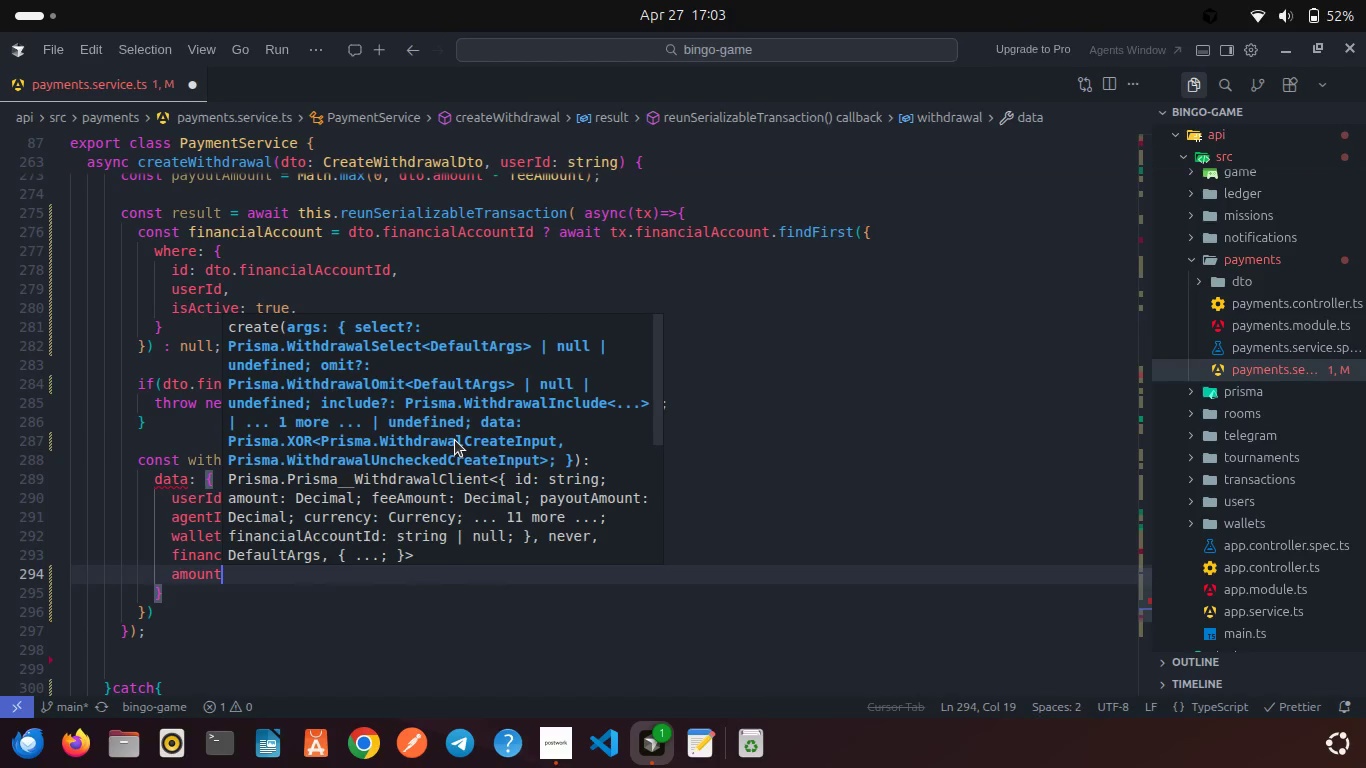 
type(: new Pri)
 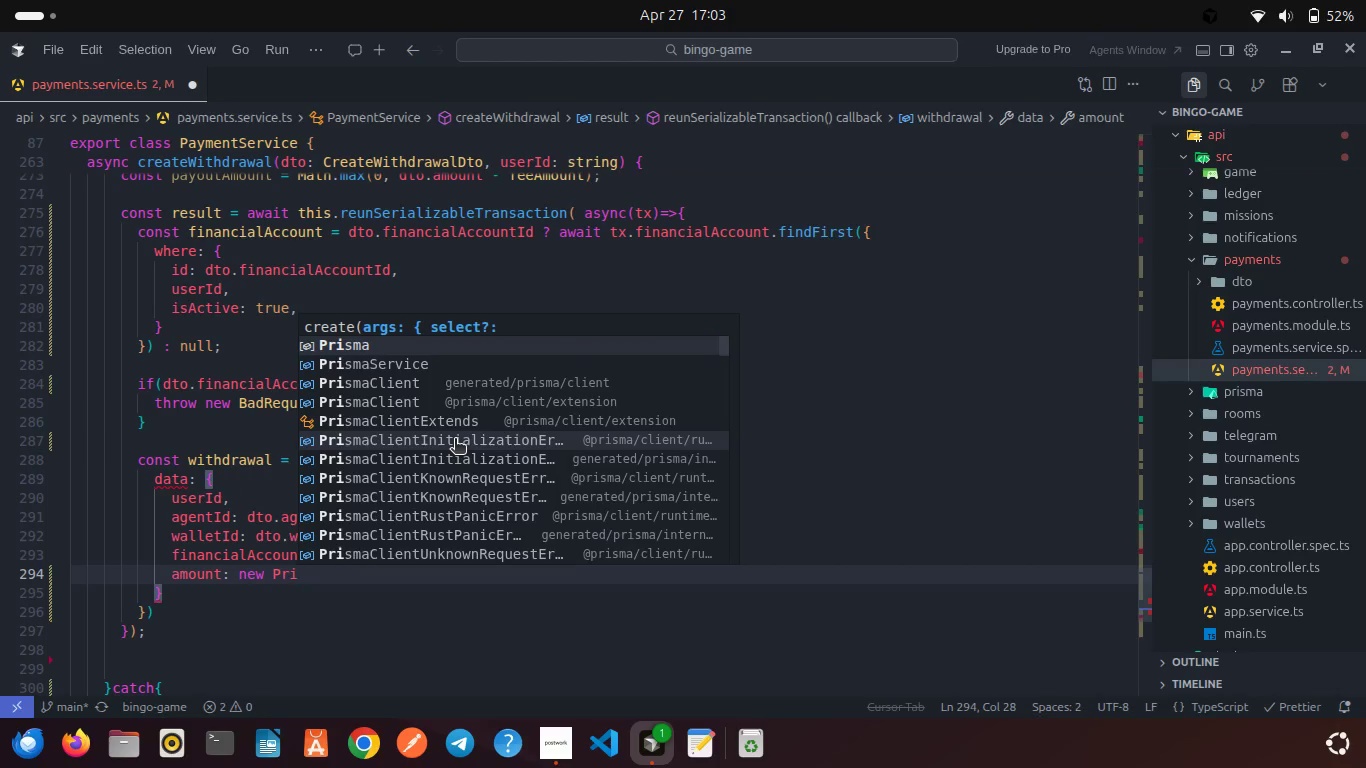 
key(Enter)
 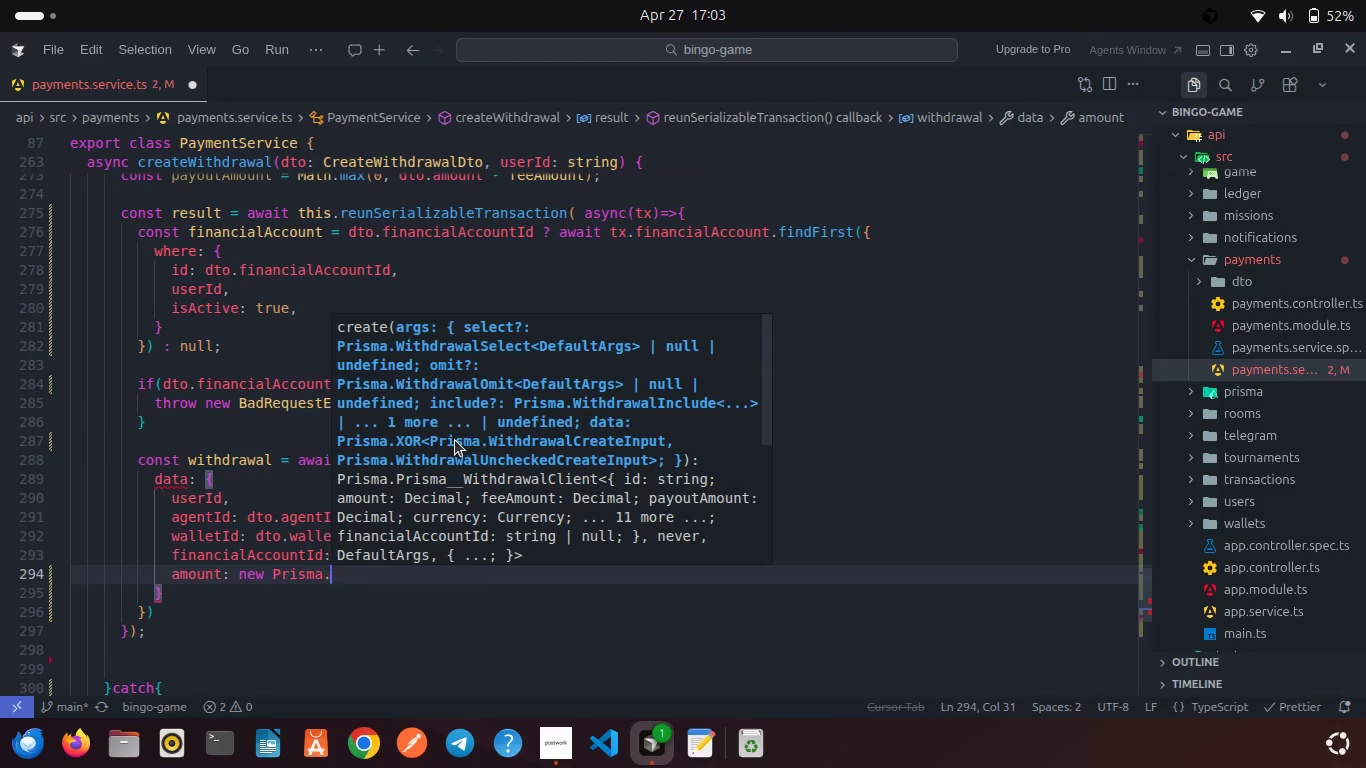 
type(.De)
 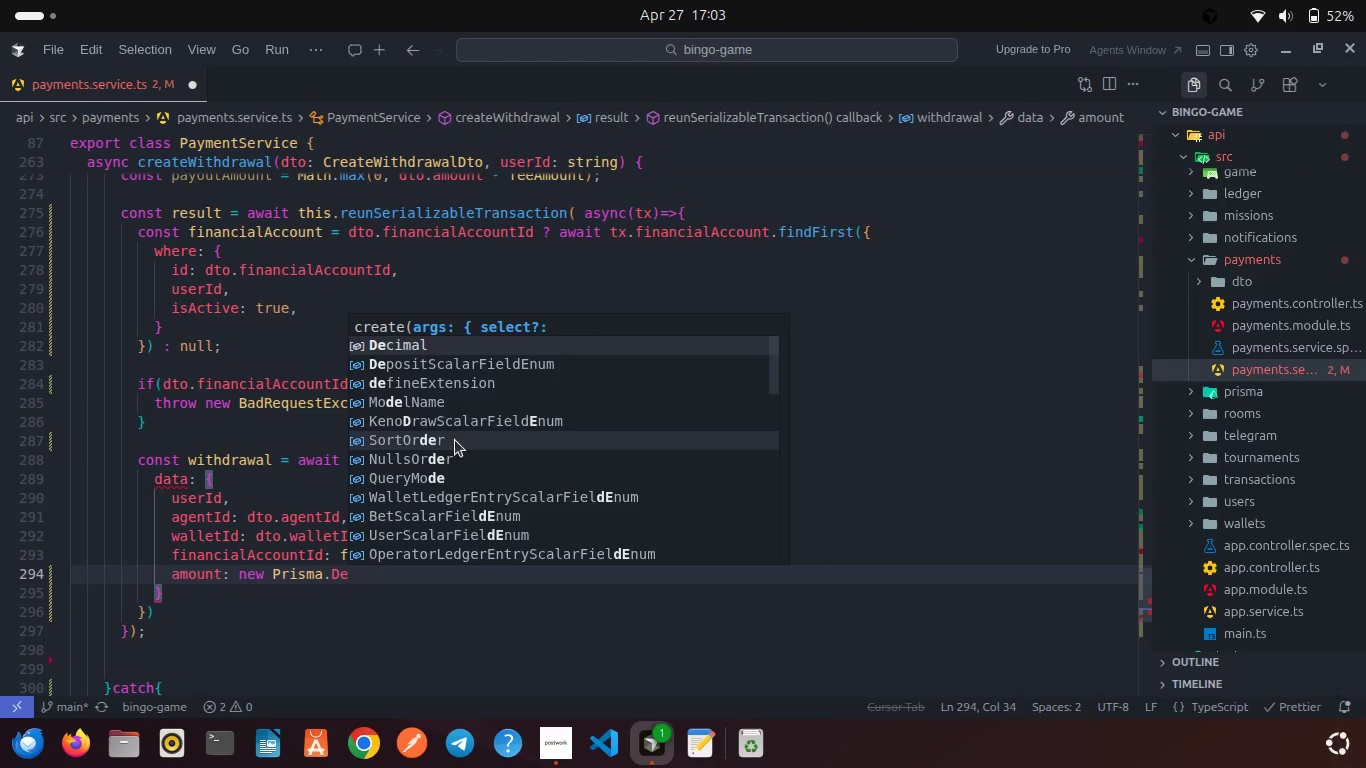 
key(Enter)
 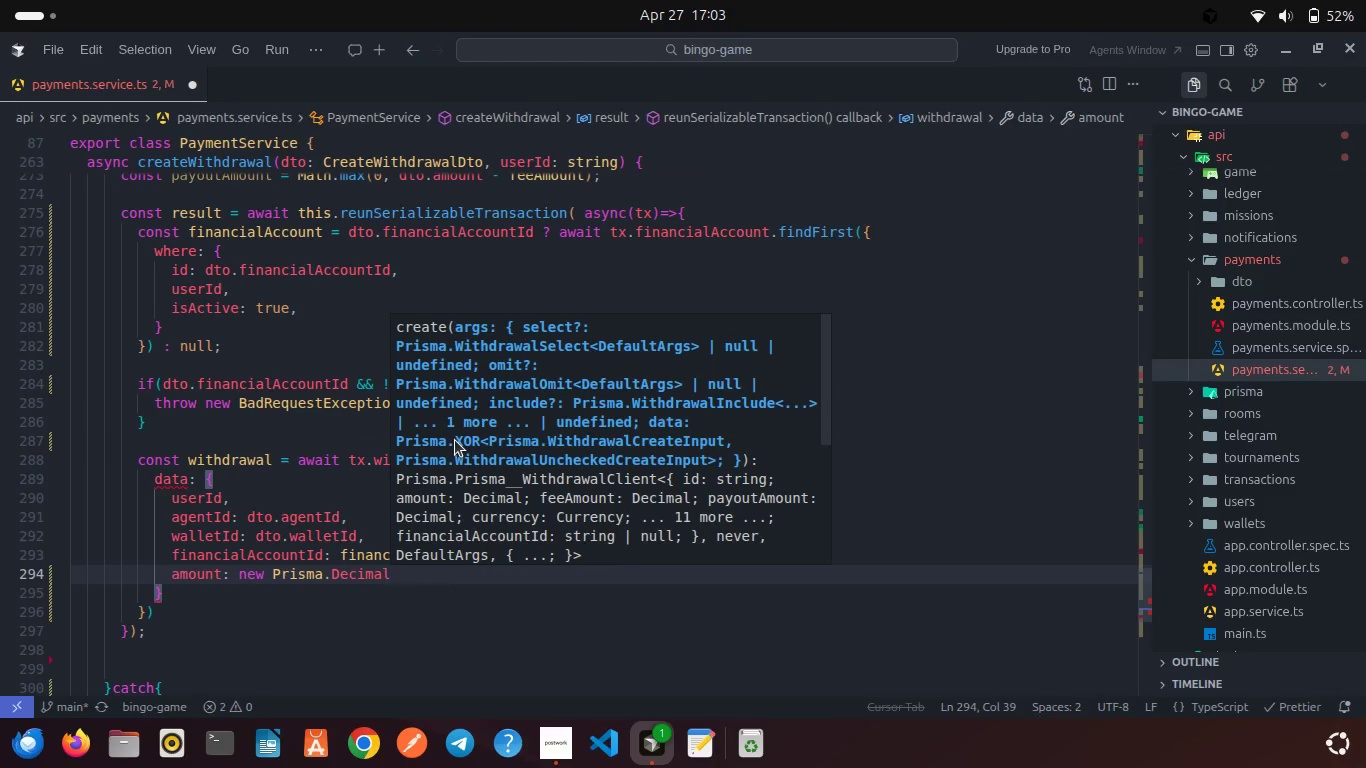 
type((dt.amoun)
 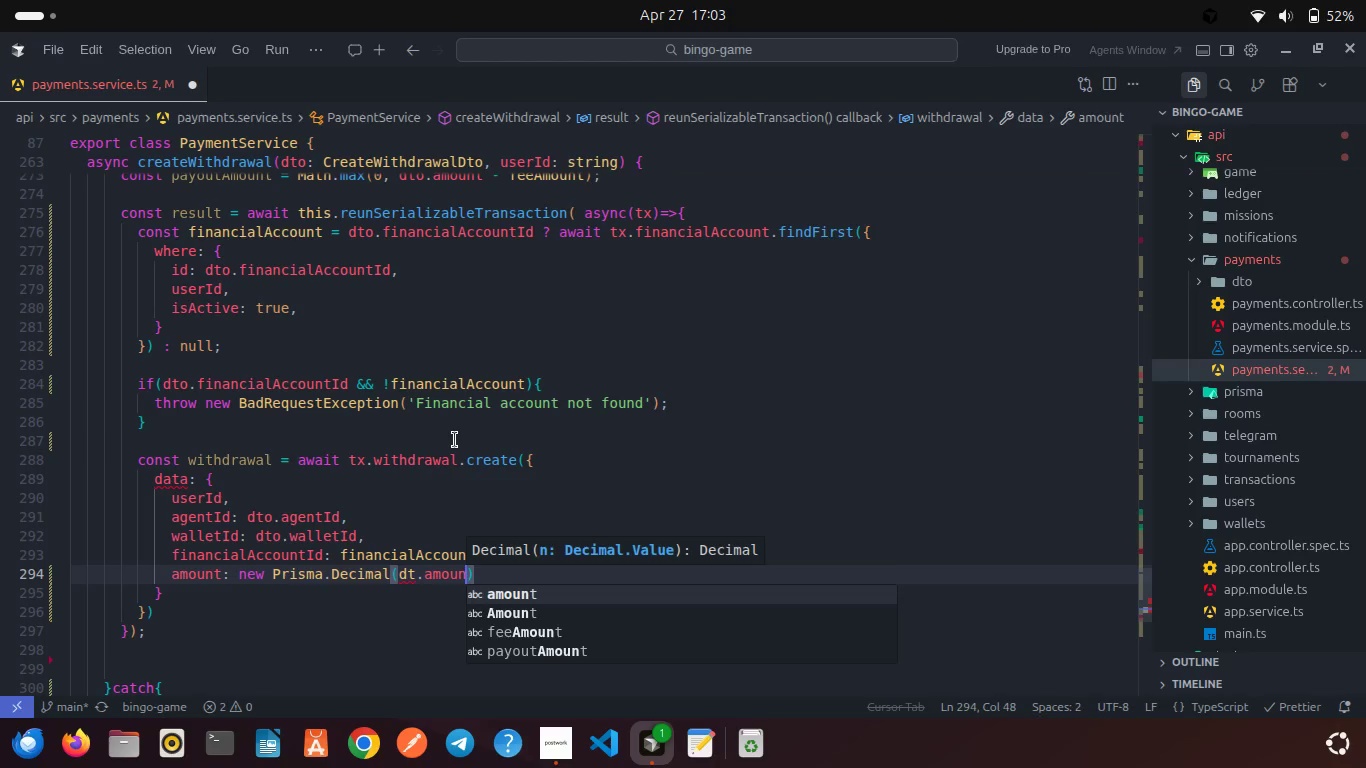 
key(Enter)
 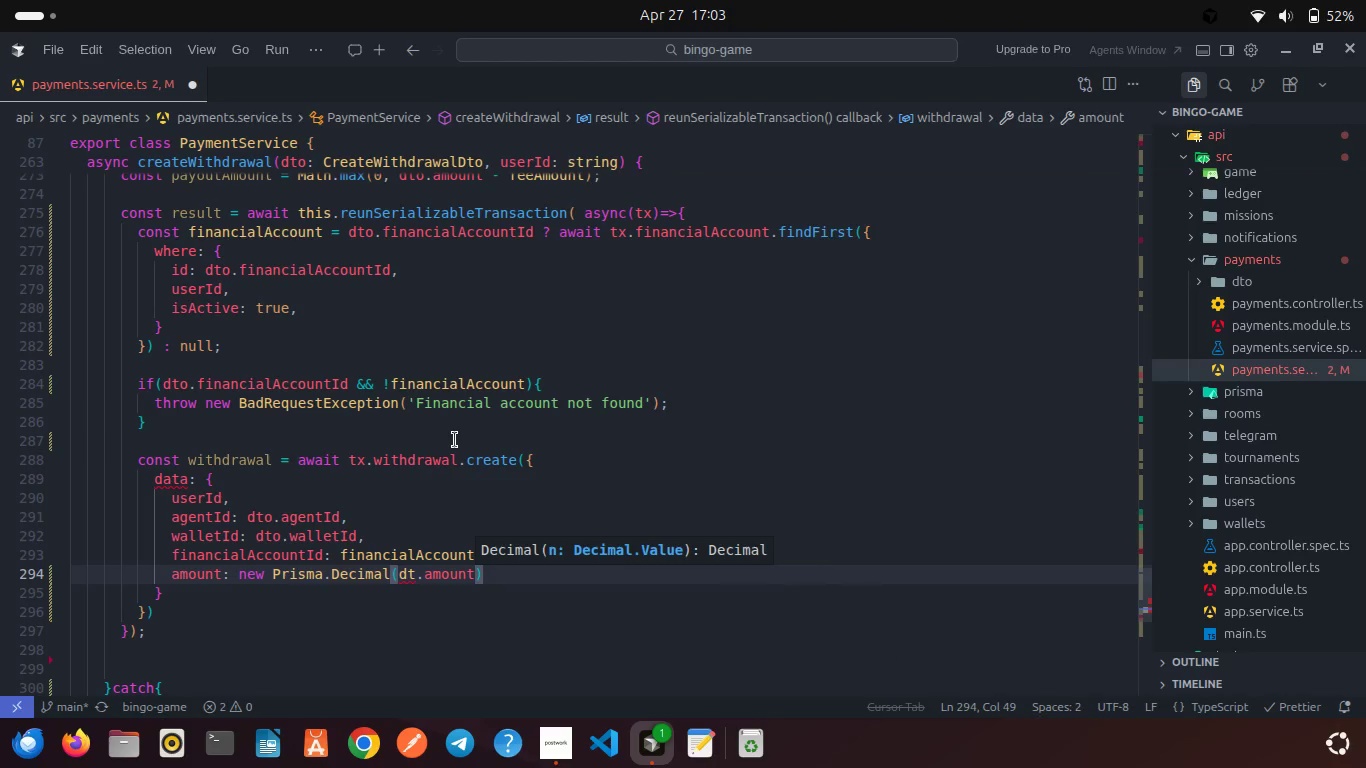 
key(ArrowRight)
 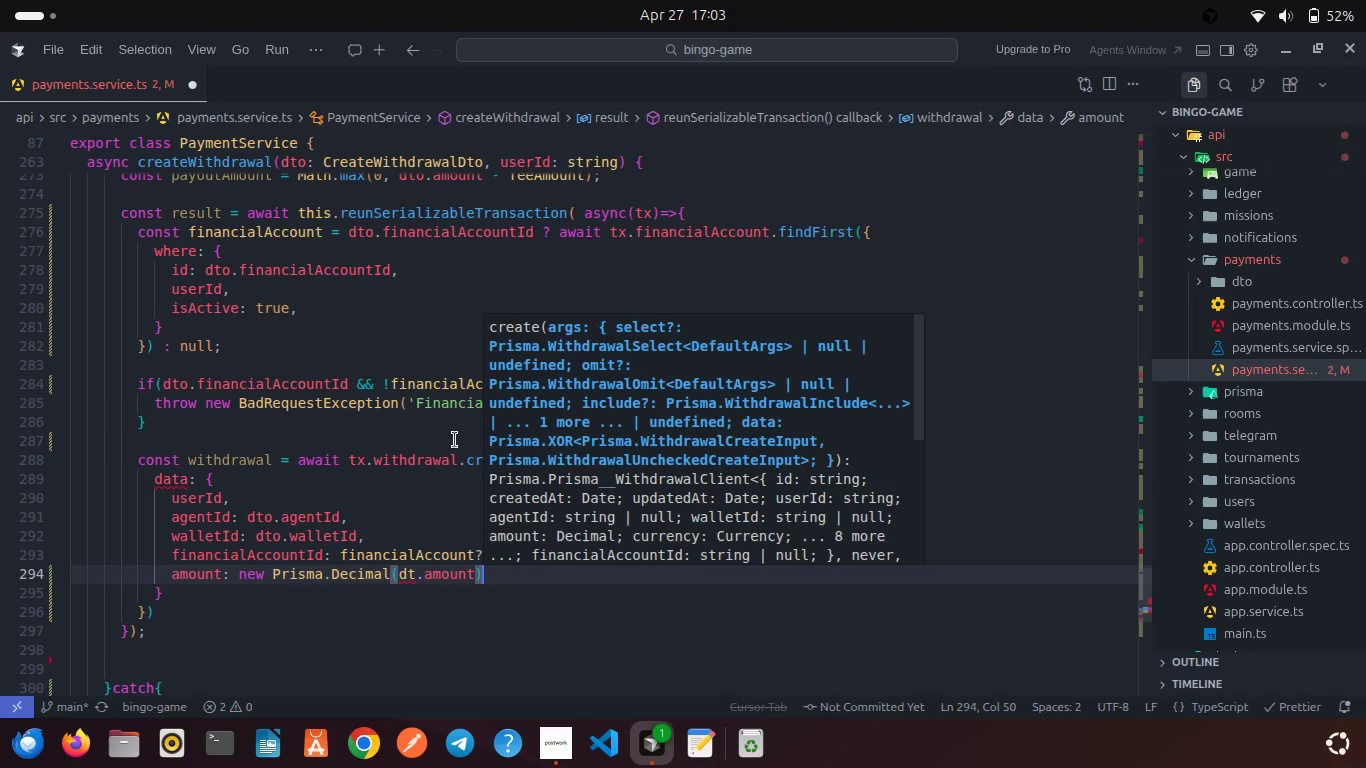 
key(Semicolon)
 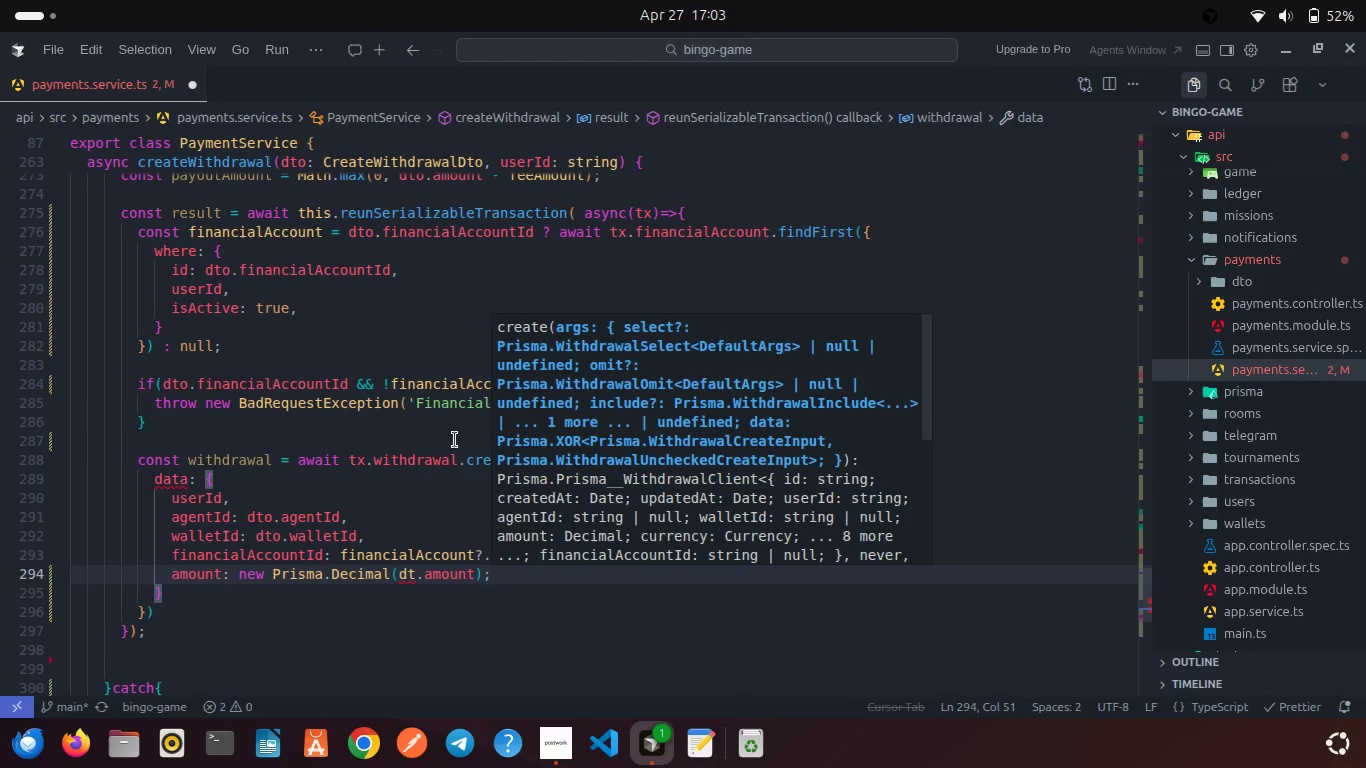 
key(Backspace)
 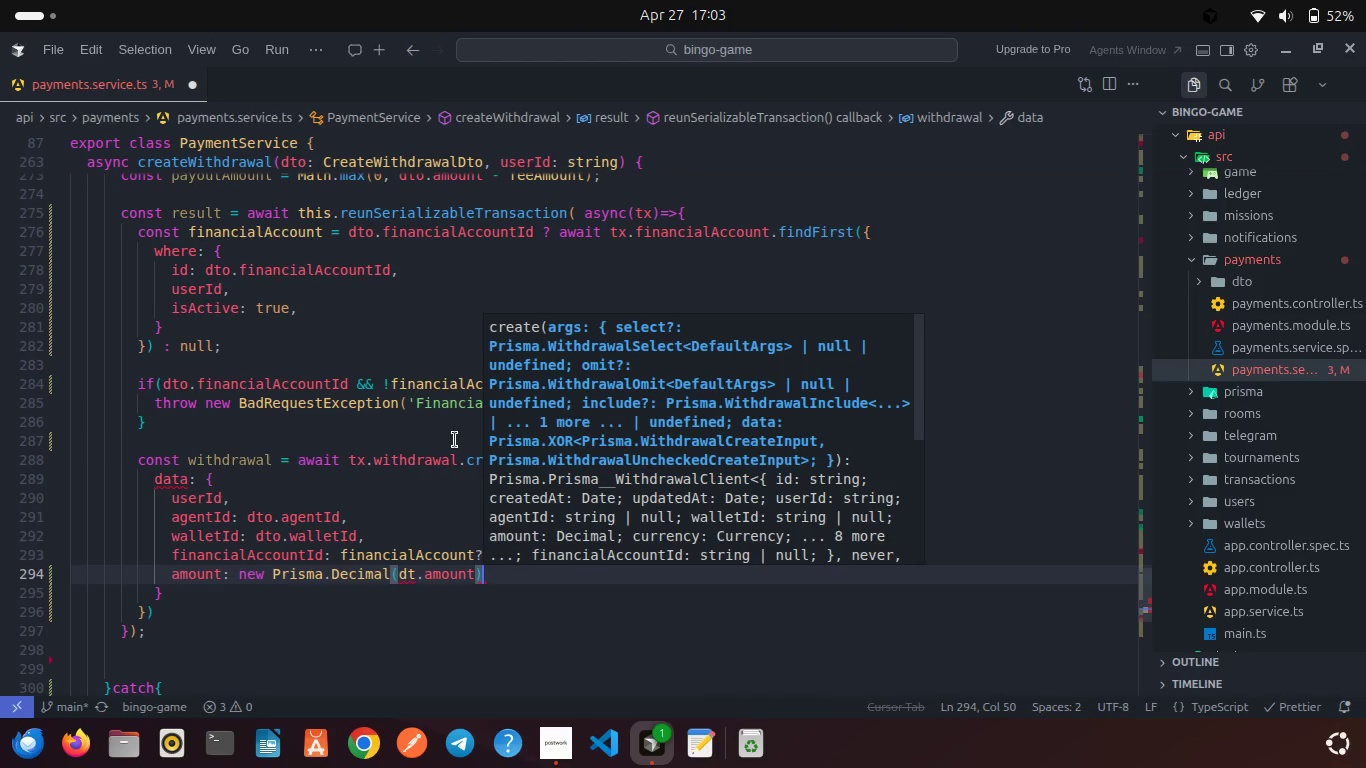 
key(Comma)
 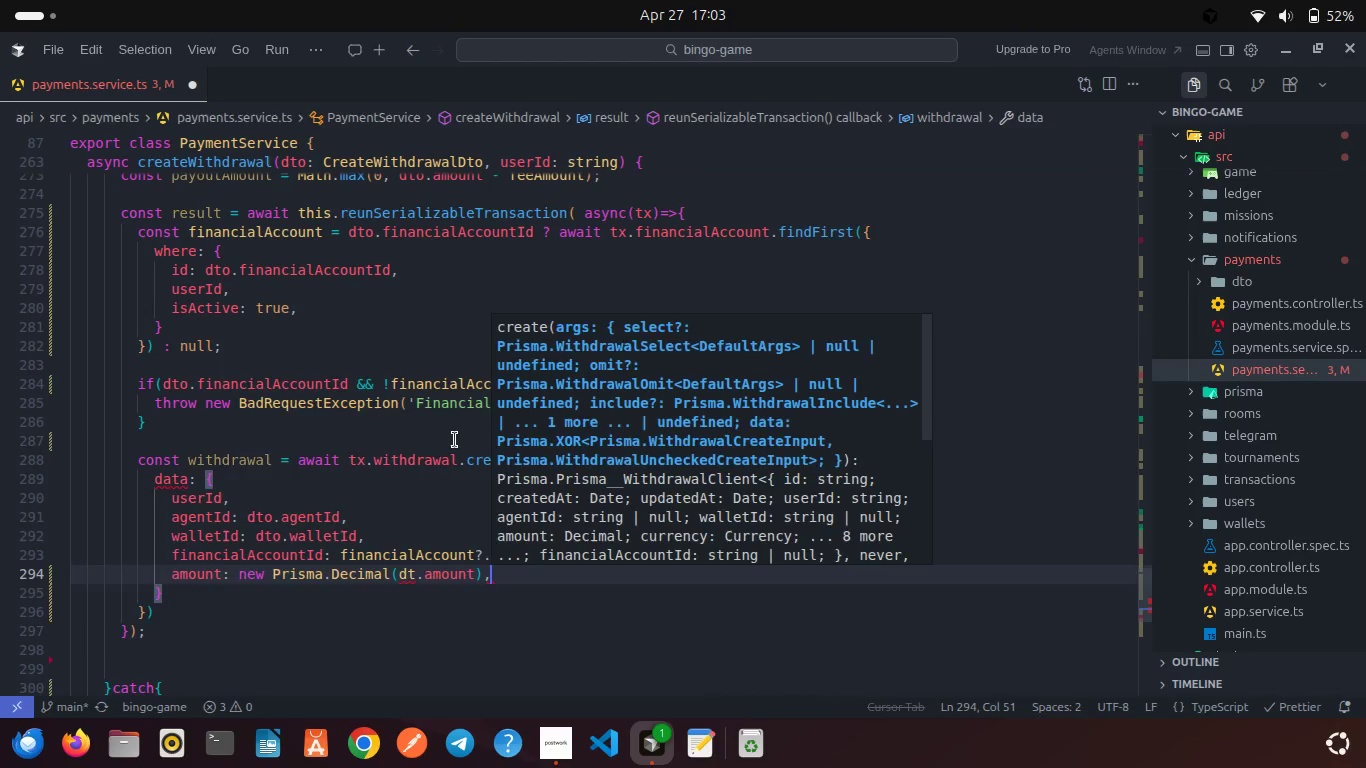 
key(Enter)
 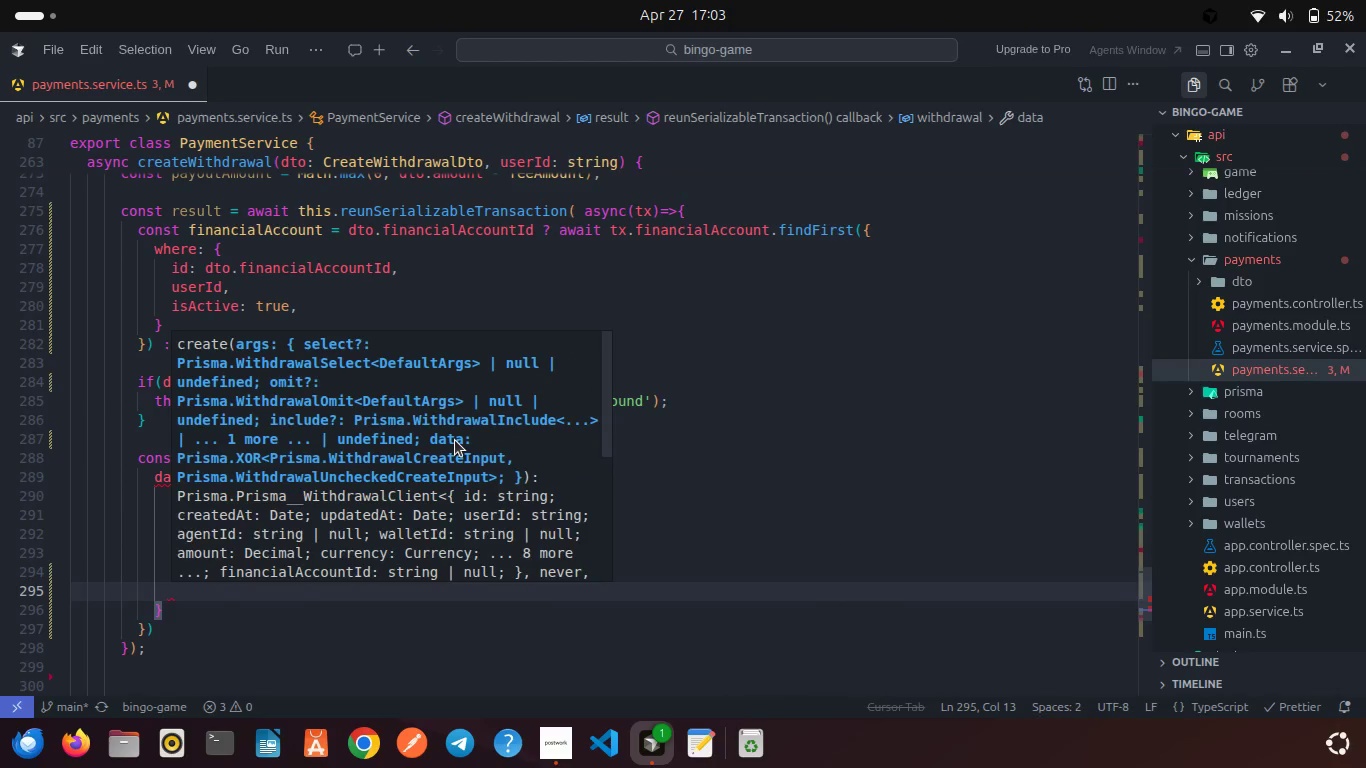 
type(fee)
 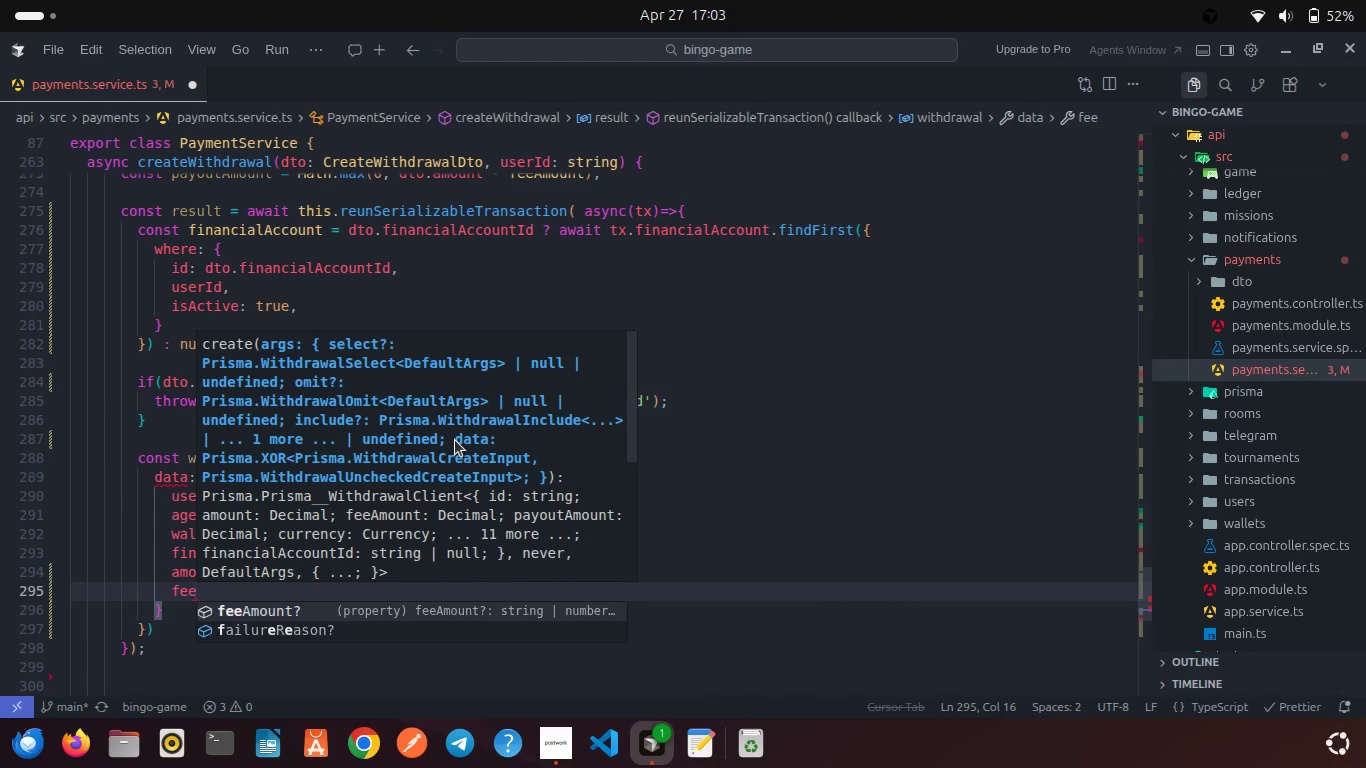 
key(Enter)
 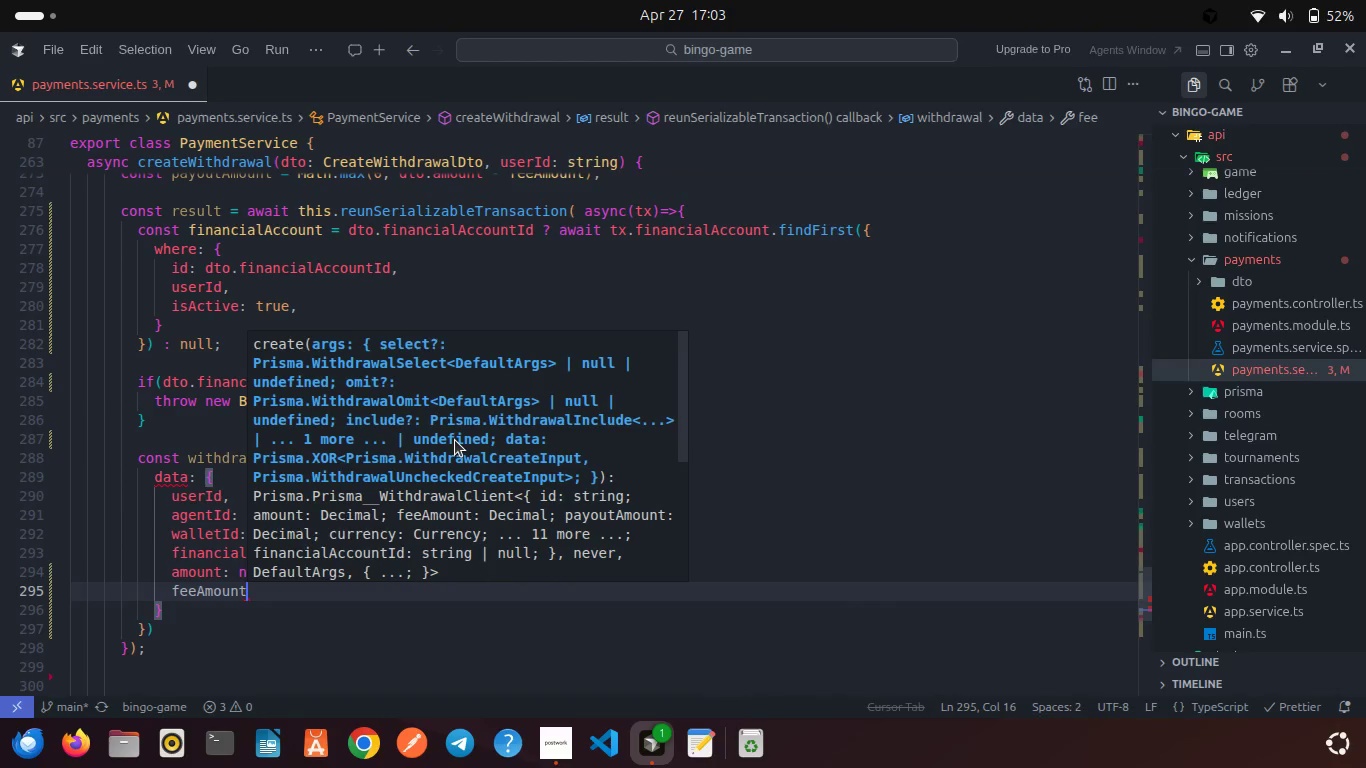 
type(: new Pris)
 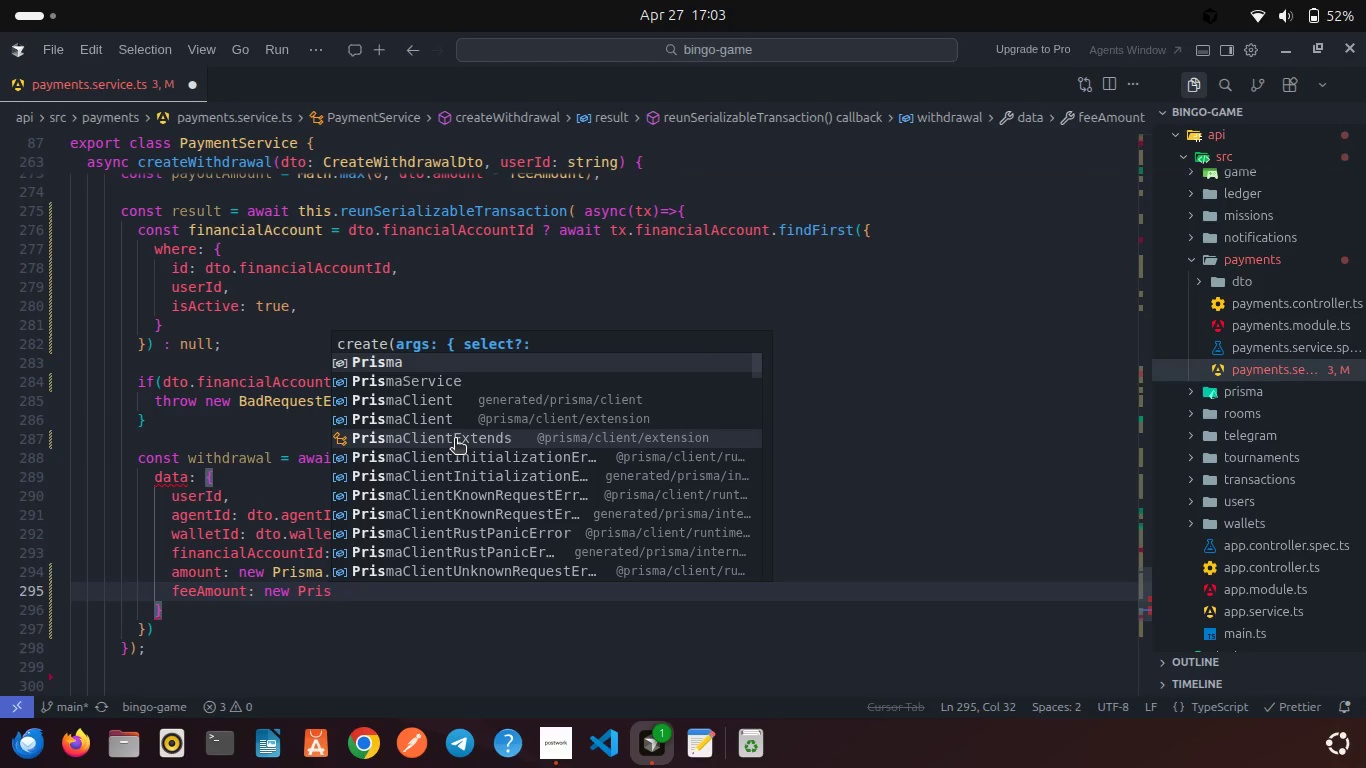 
key(Enter)
 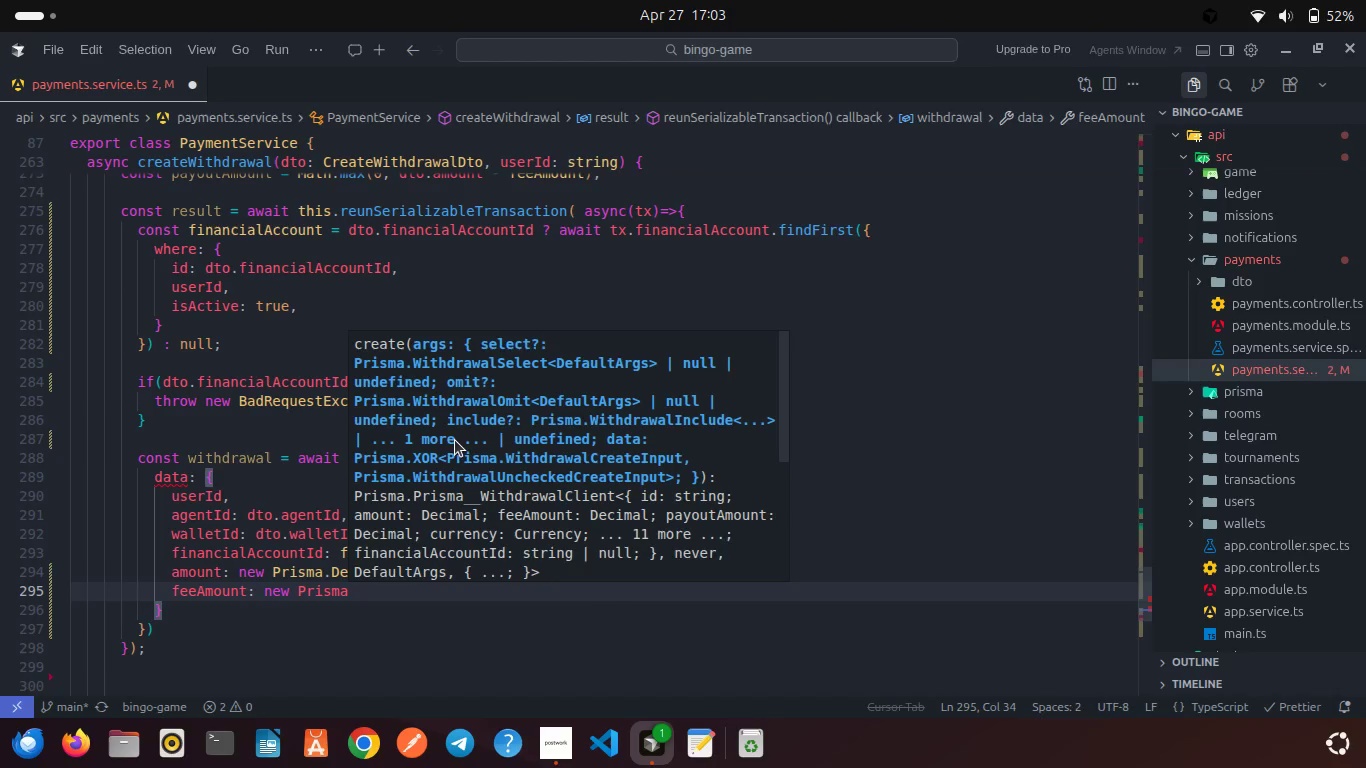 
type(.De)
 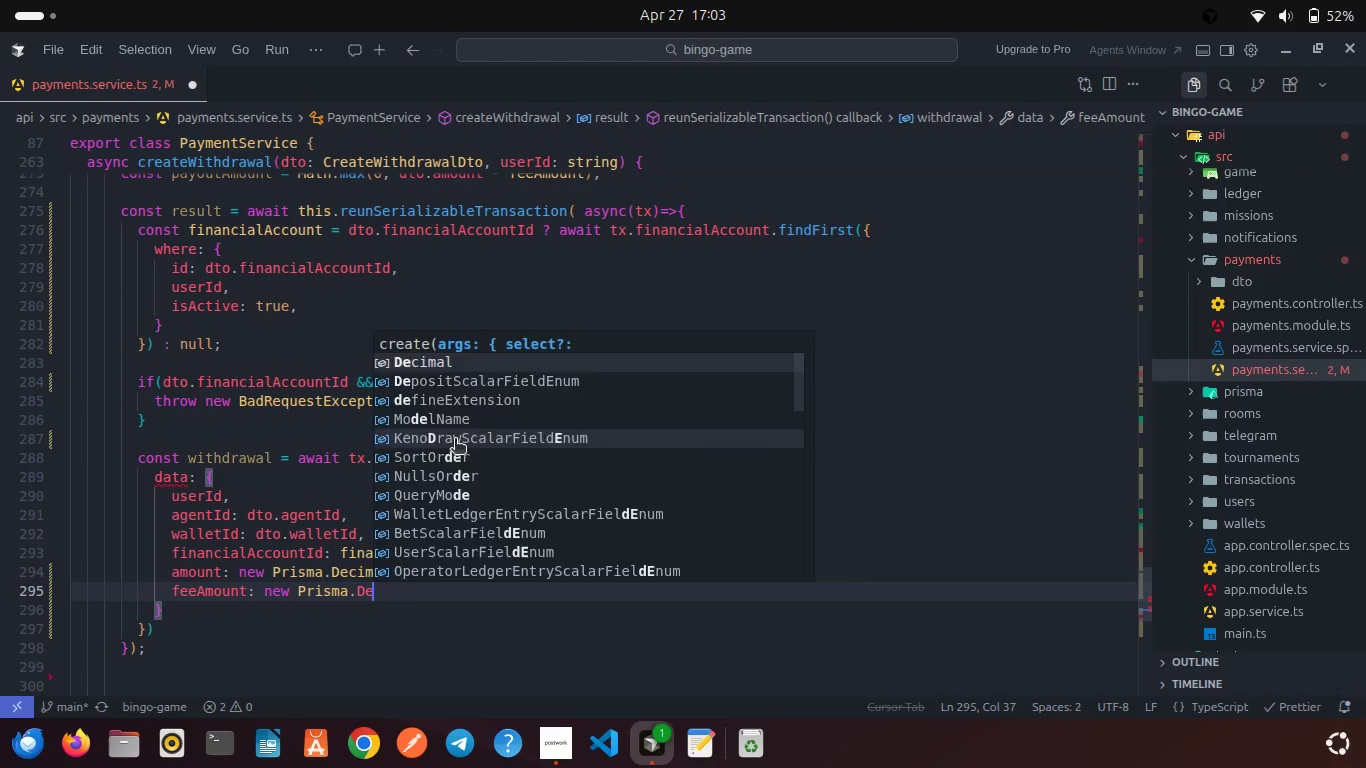 
key(Enter)
 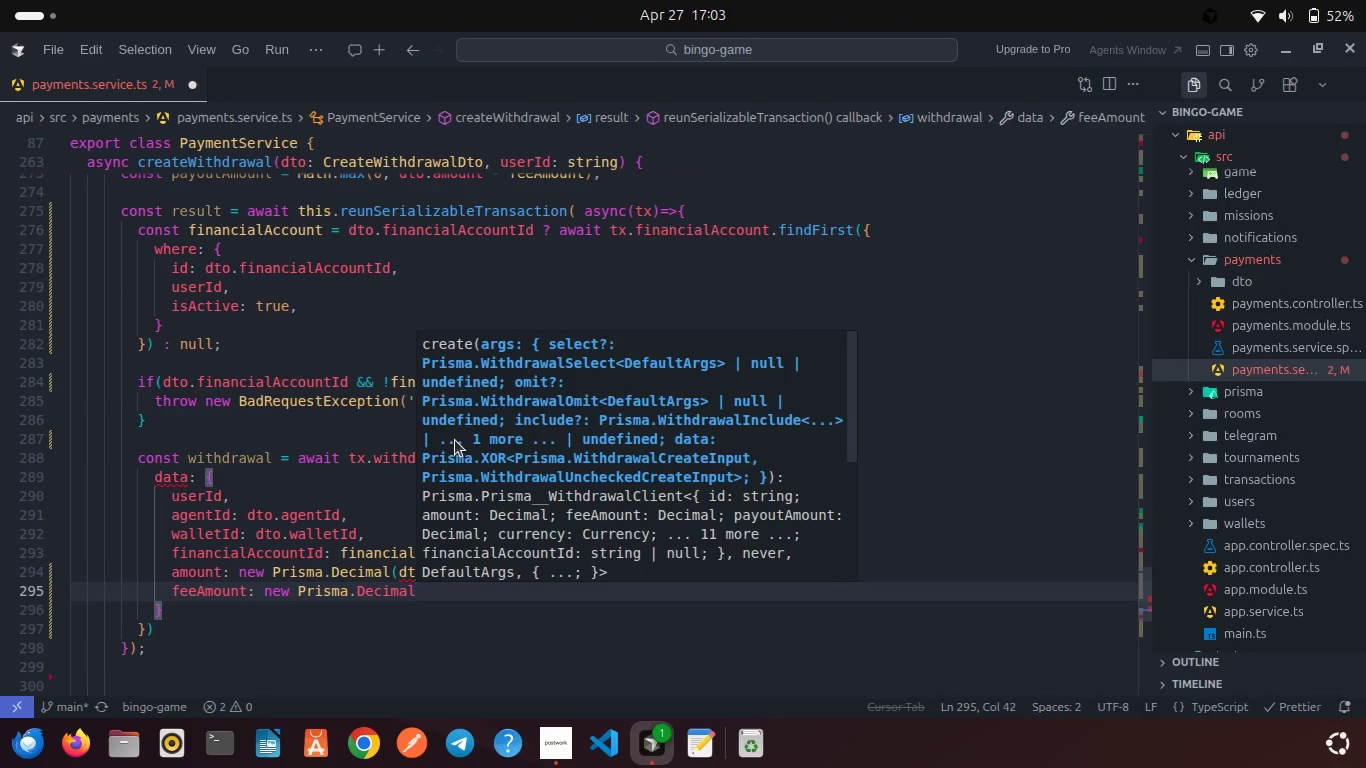 
type((pay)
 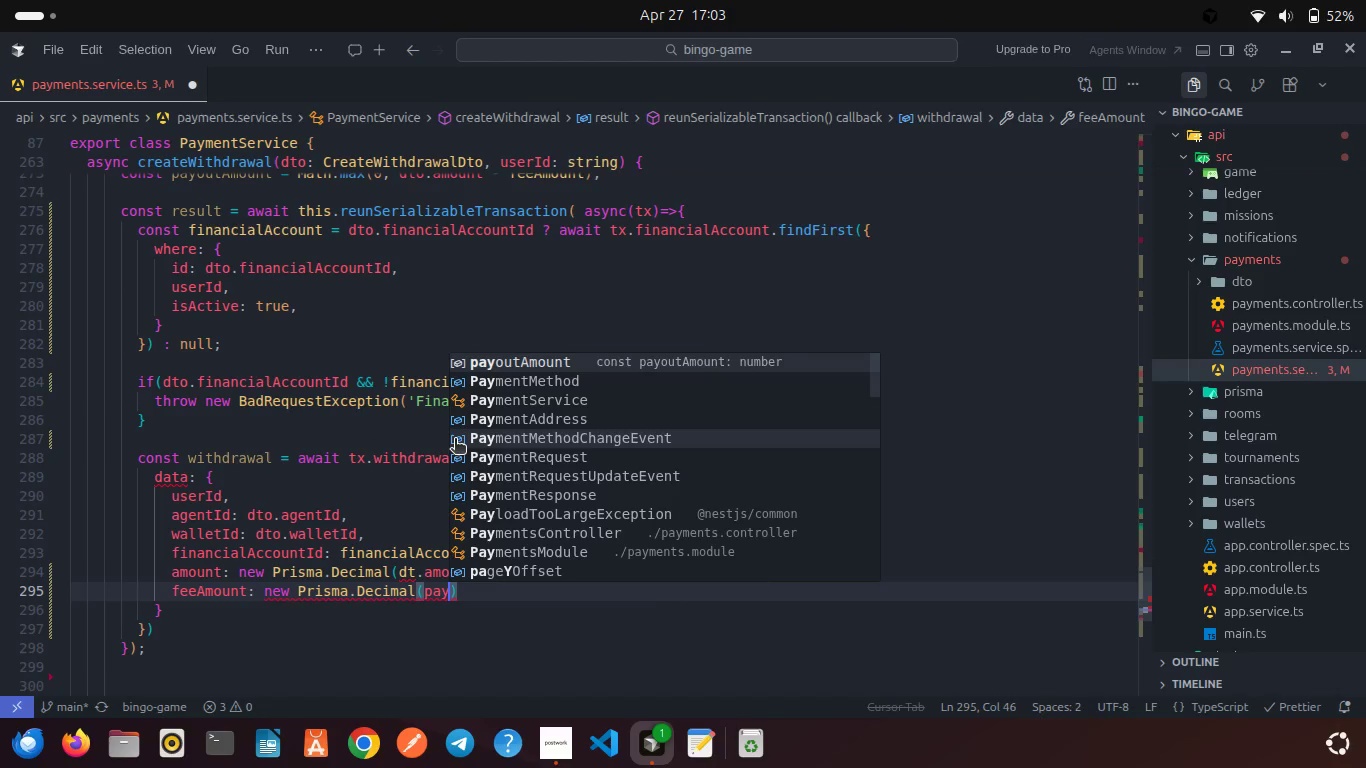 
key(Enter)
 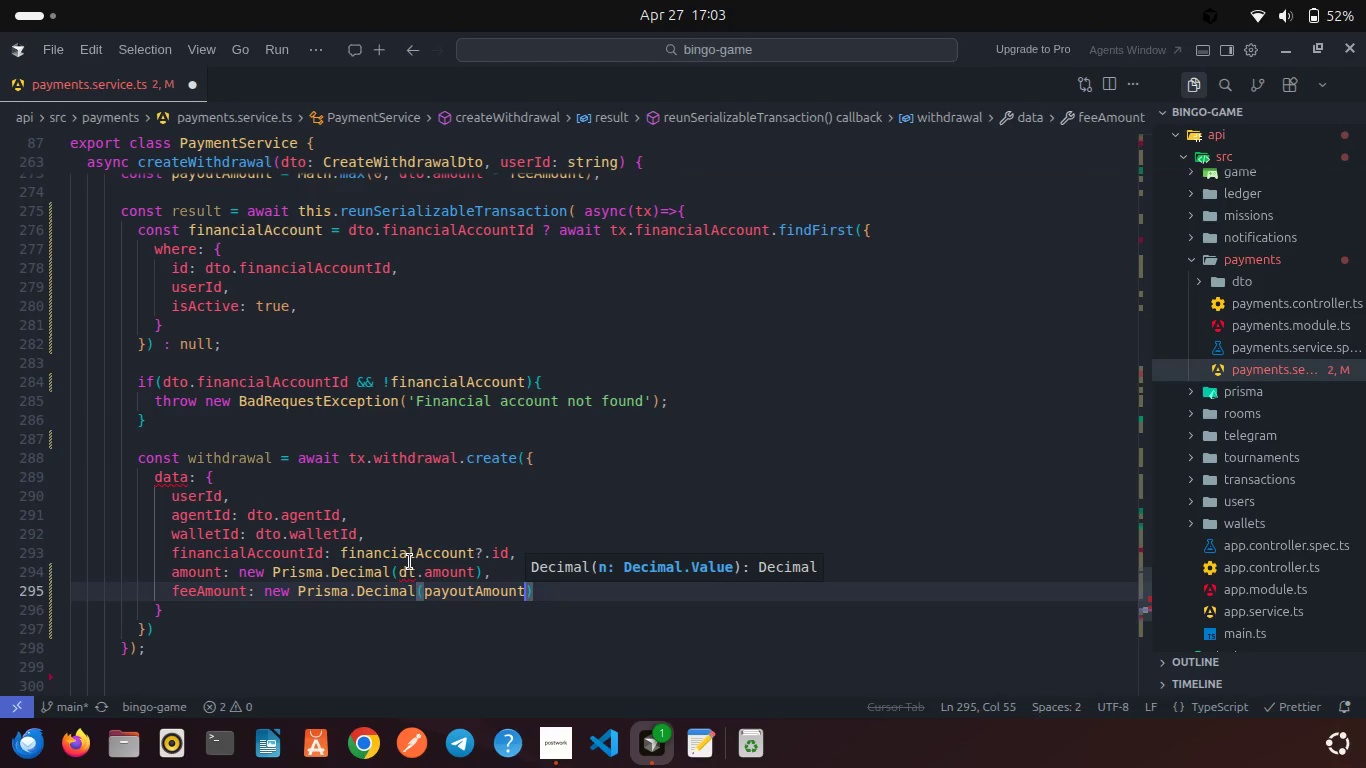 
left_click([413, 570])
 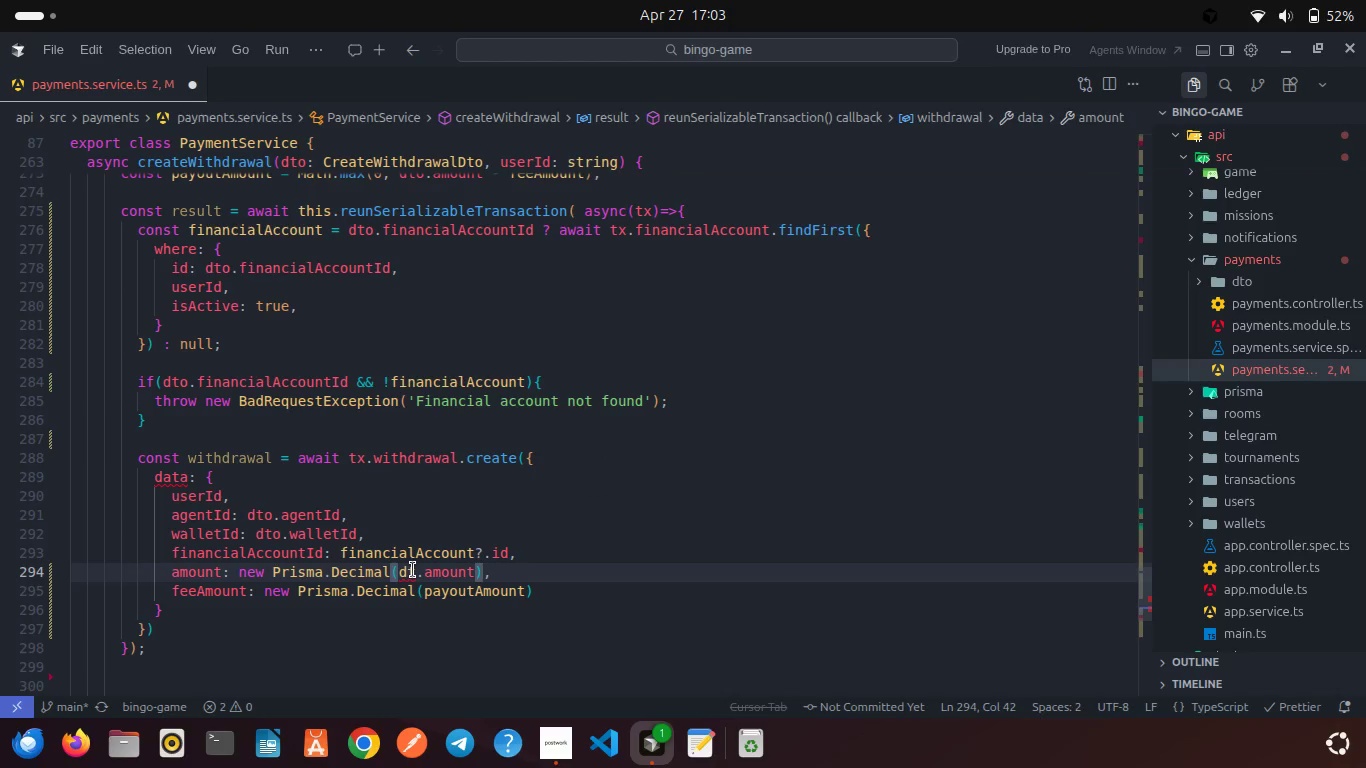 
key(O)
 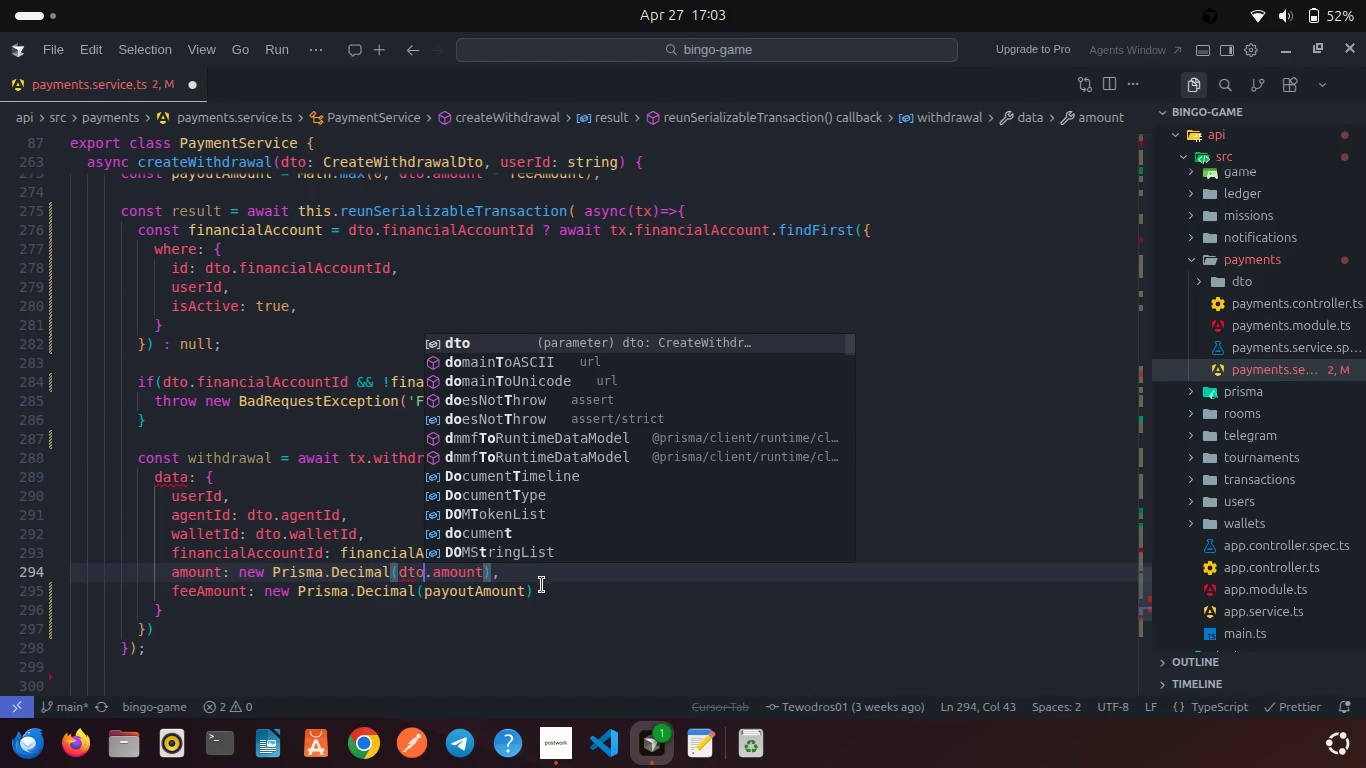 
left_click([542, 585])
 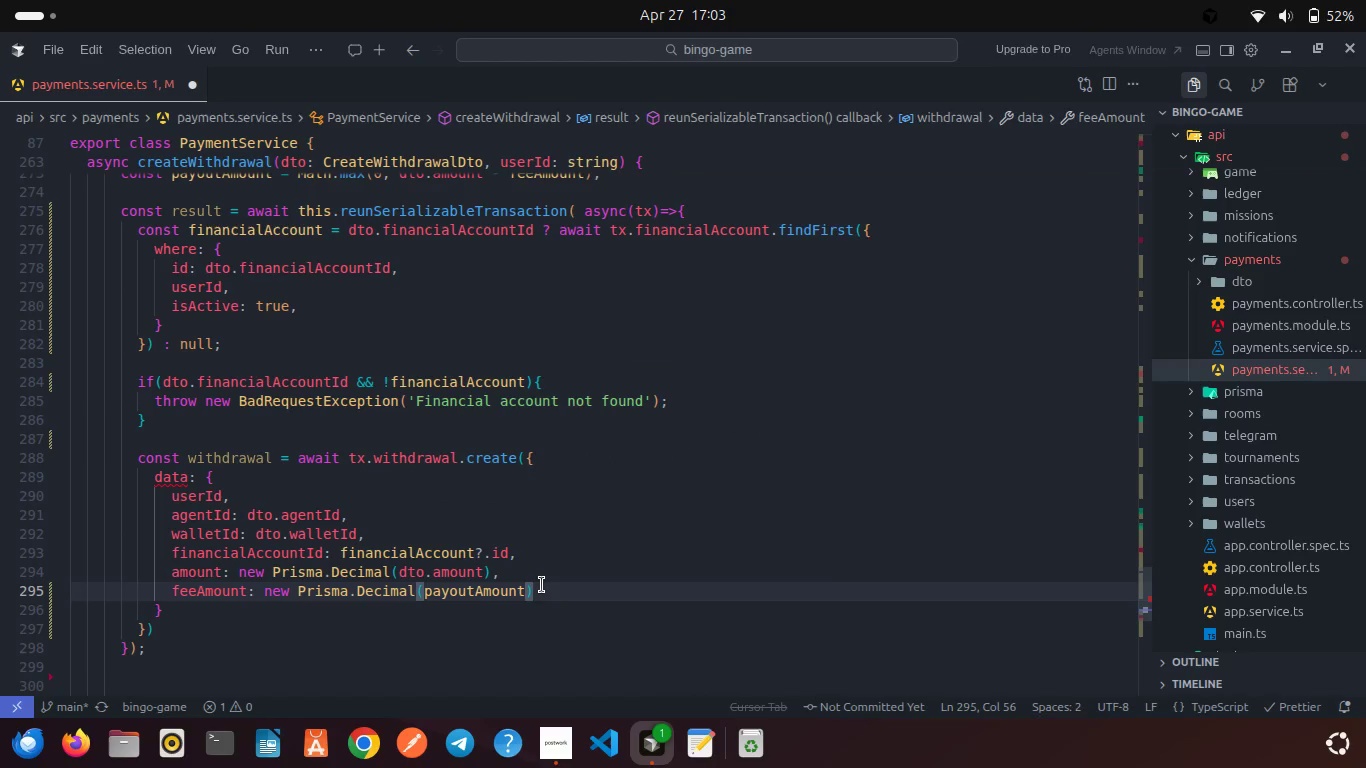 
key(Comma)
 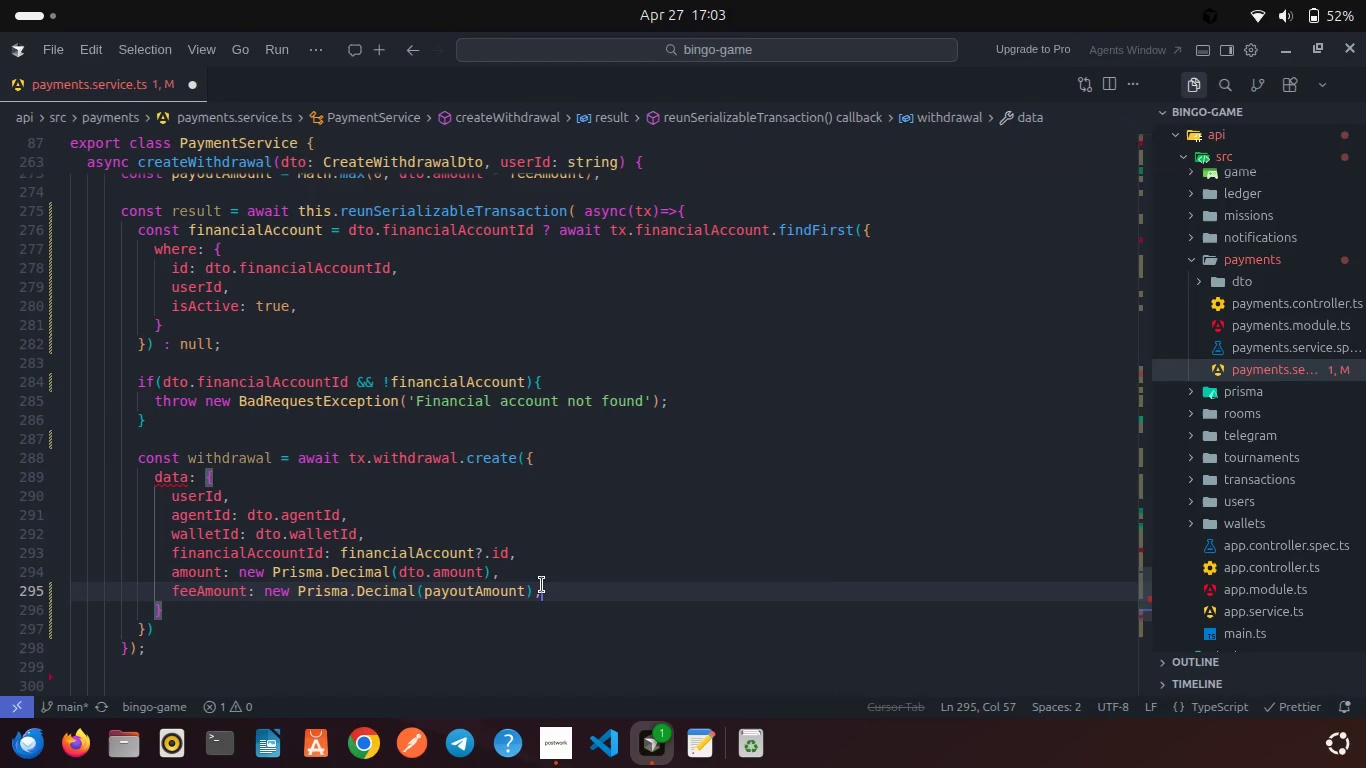 
key(Enter)
 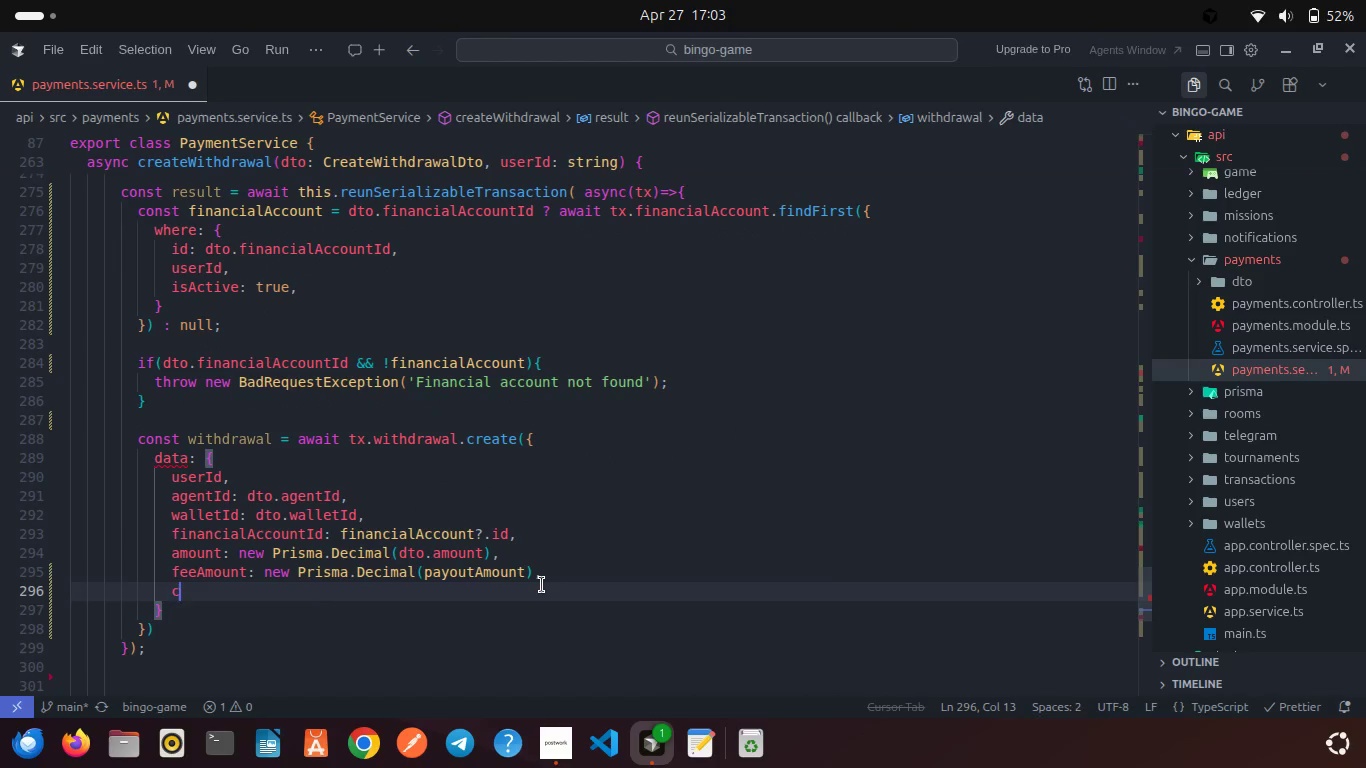 
type(cur)
 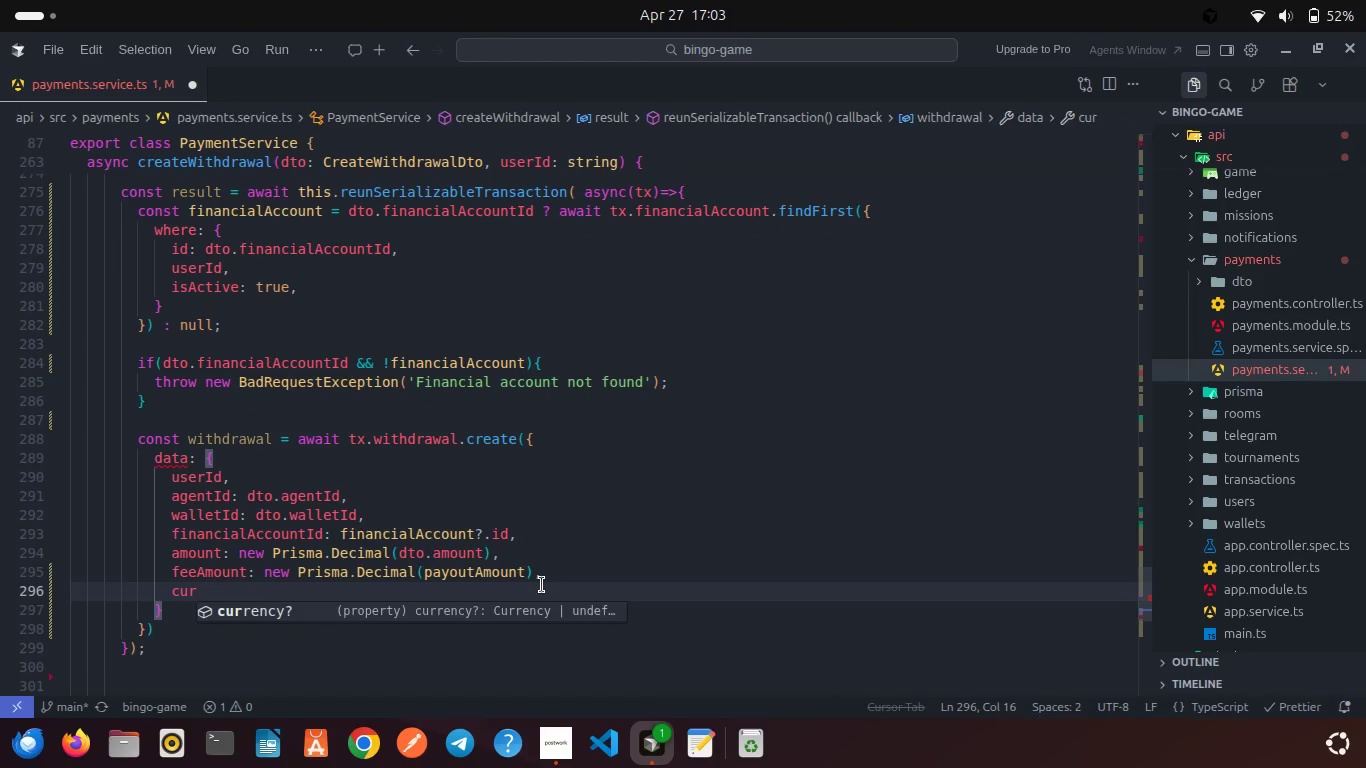 
key(Enter)
 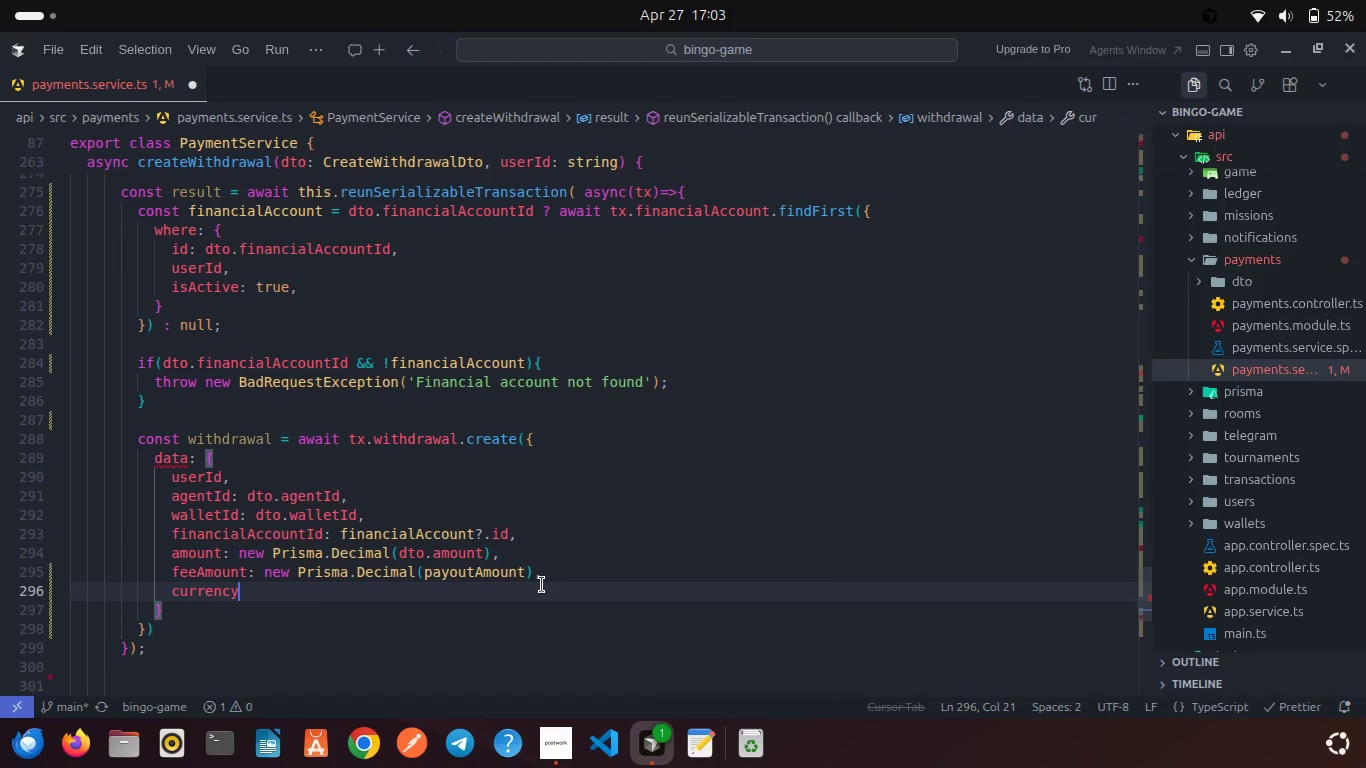 
type(: dto/)
key(Backspace)
type(.ci)
key(Backspace)
 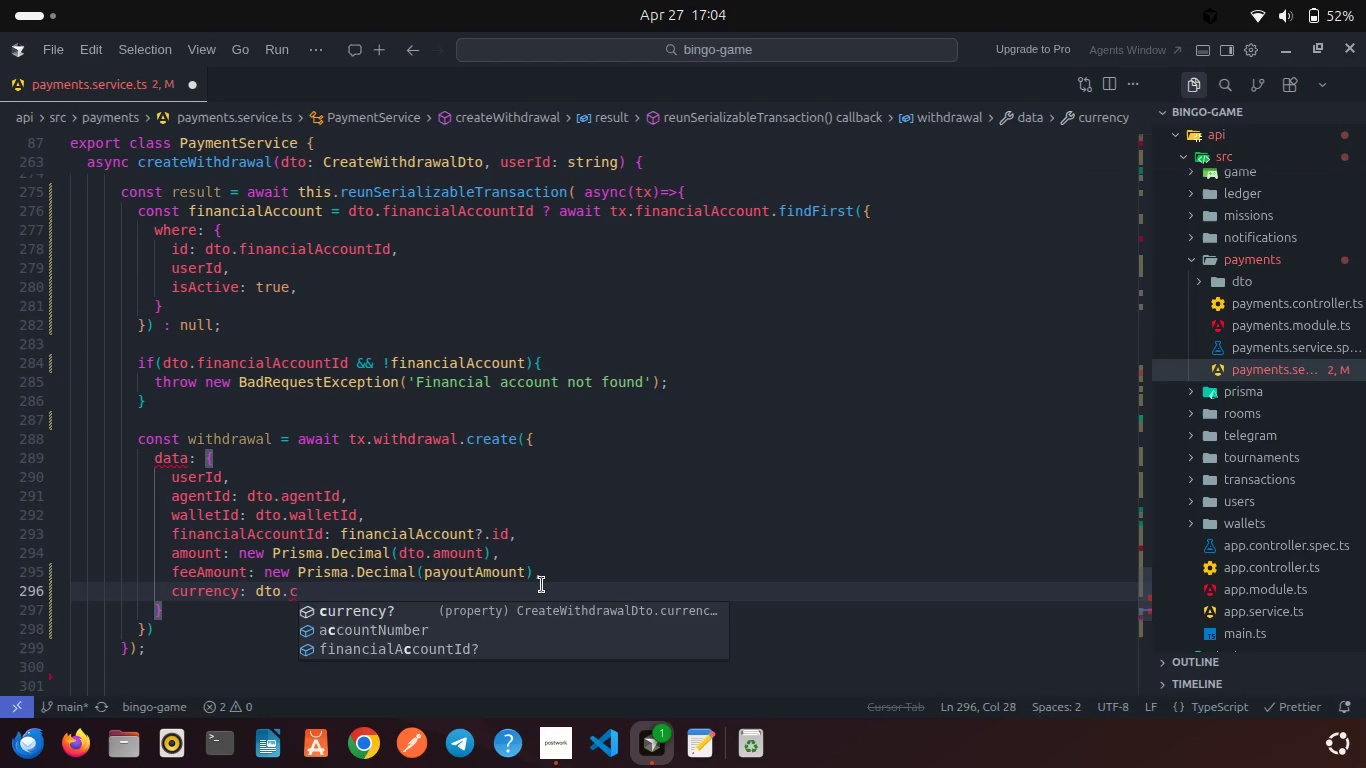 
key(Enter)
 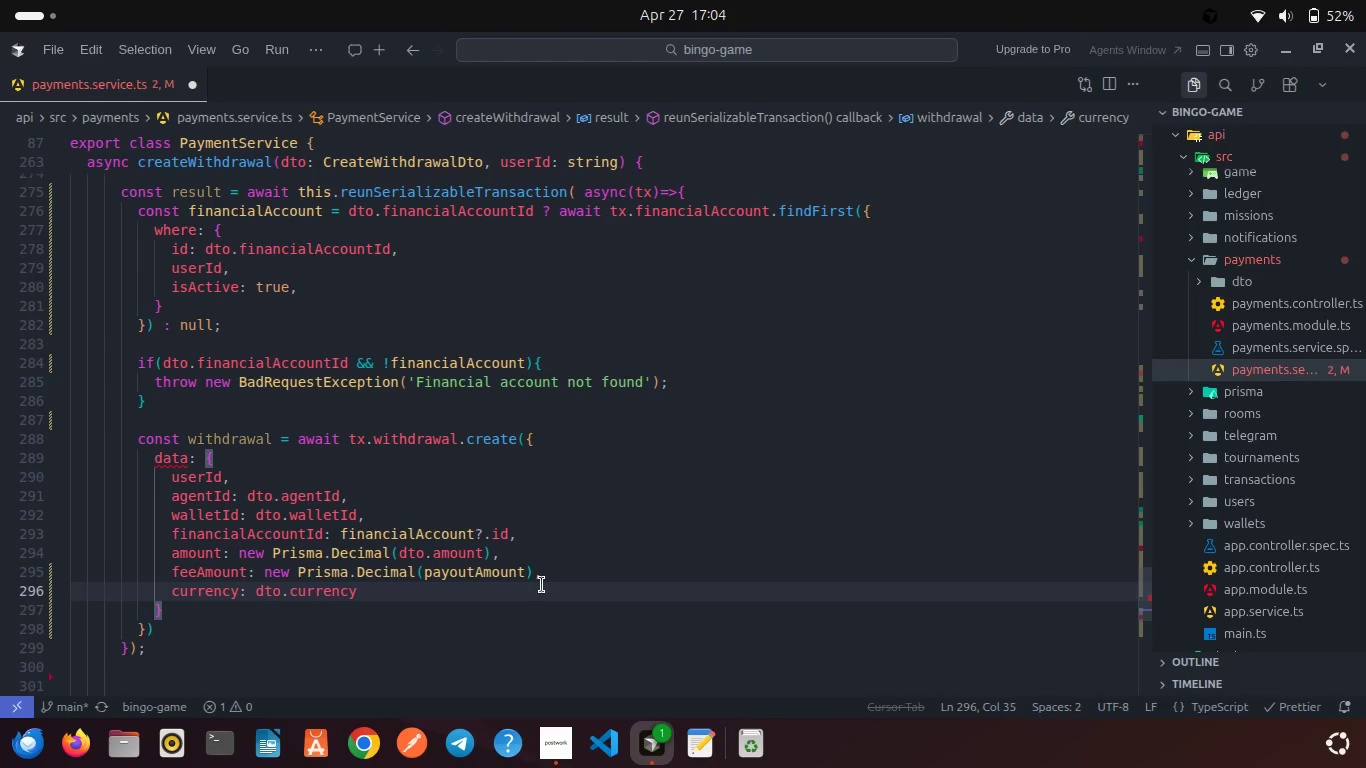 
type( ?? financ)
 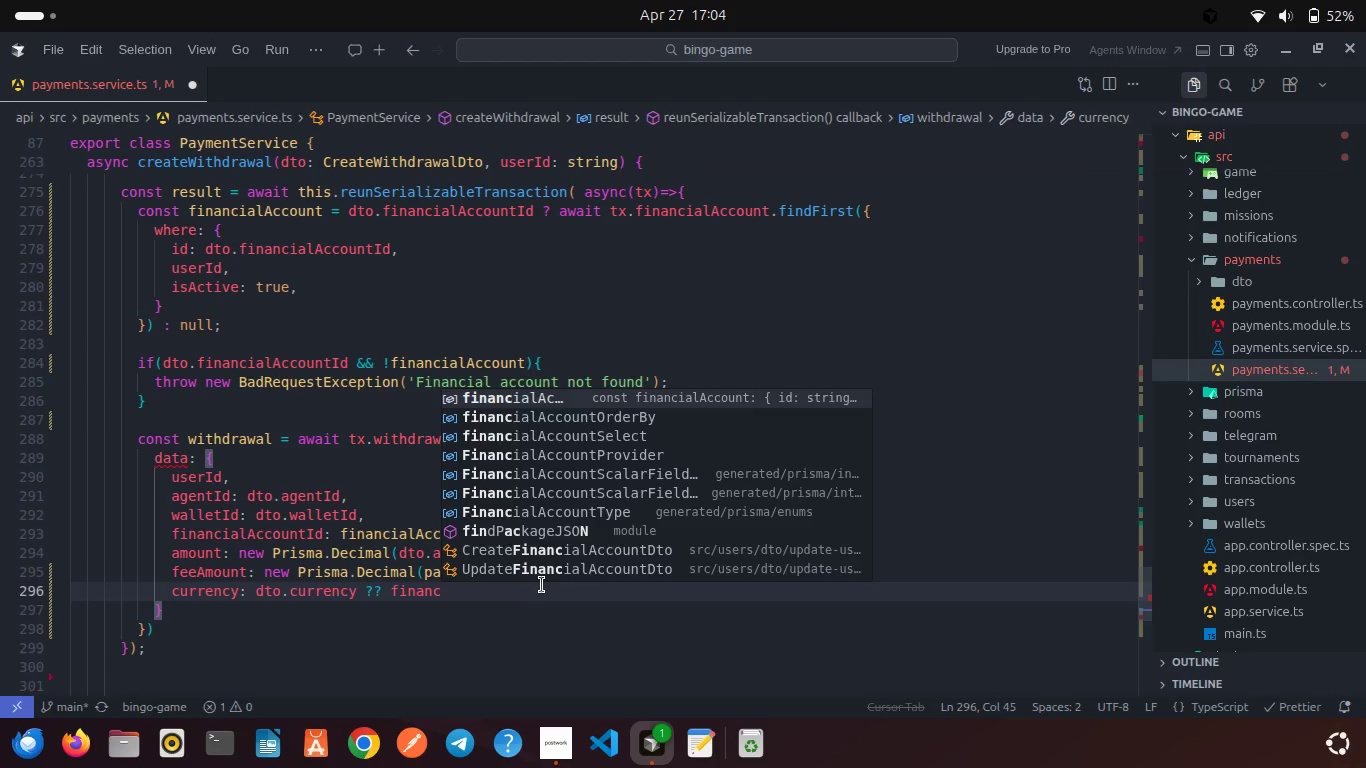 
key(Enter)
 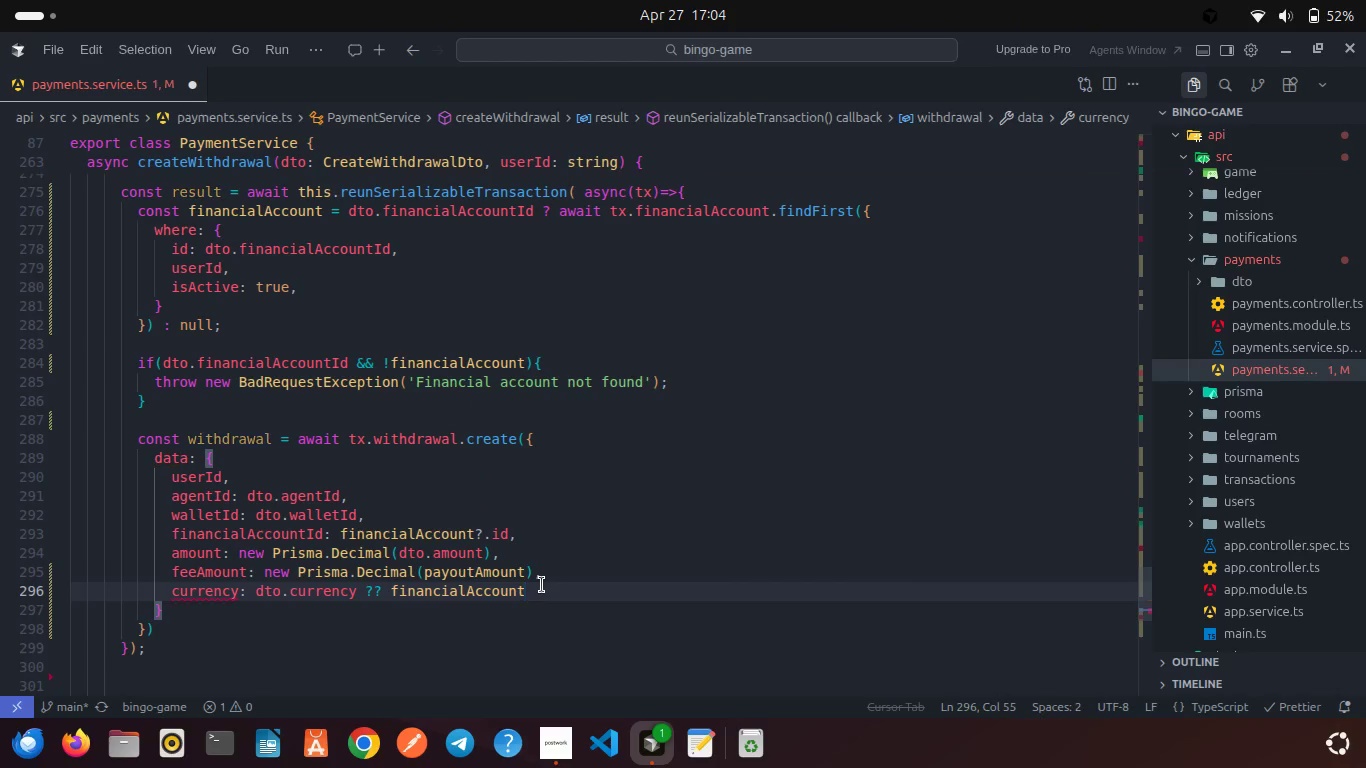 
type(?.cu)
 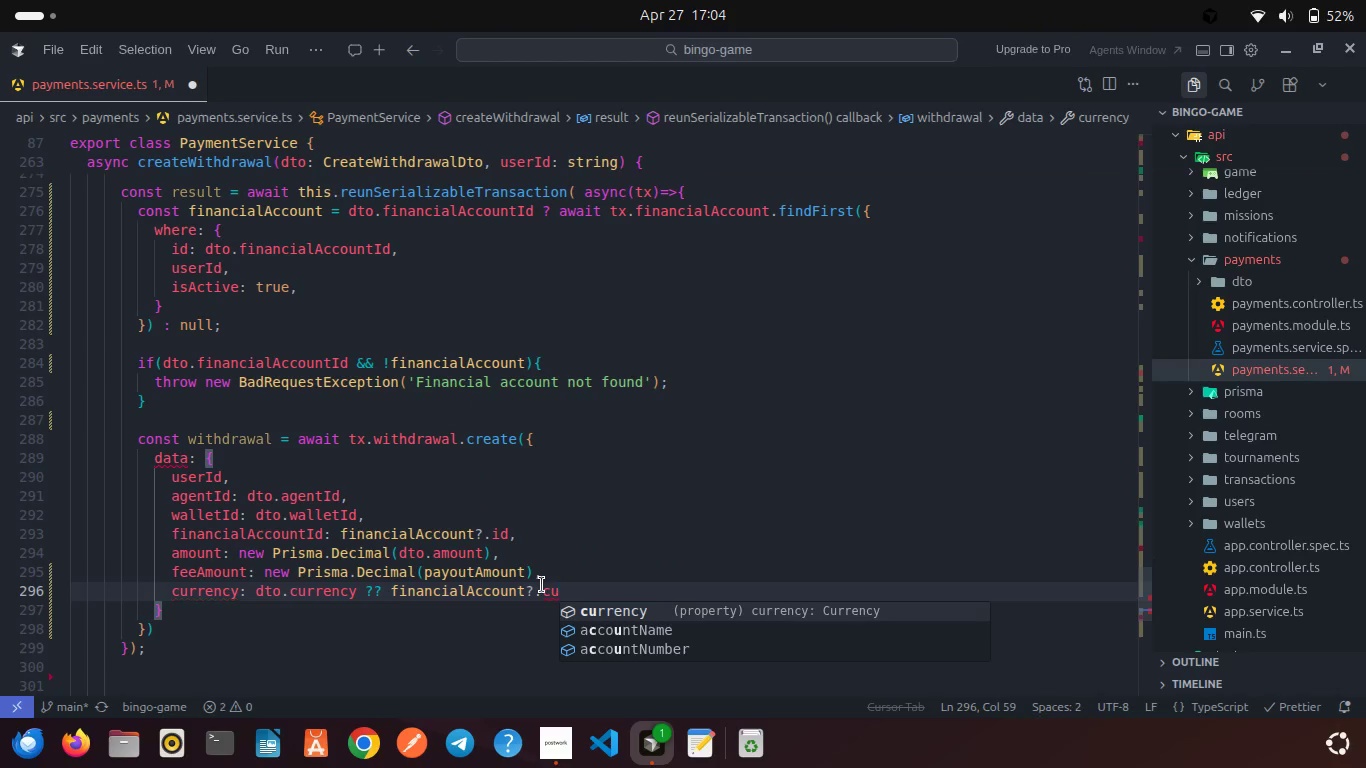 
key(Enter)
 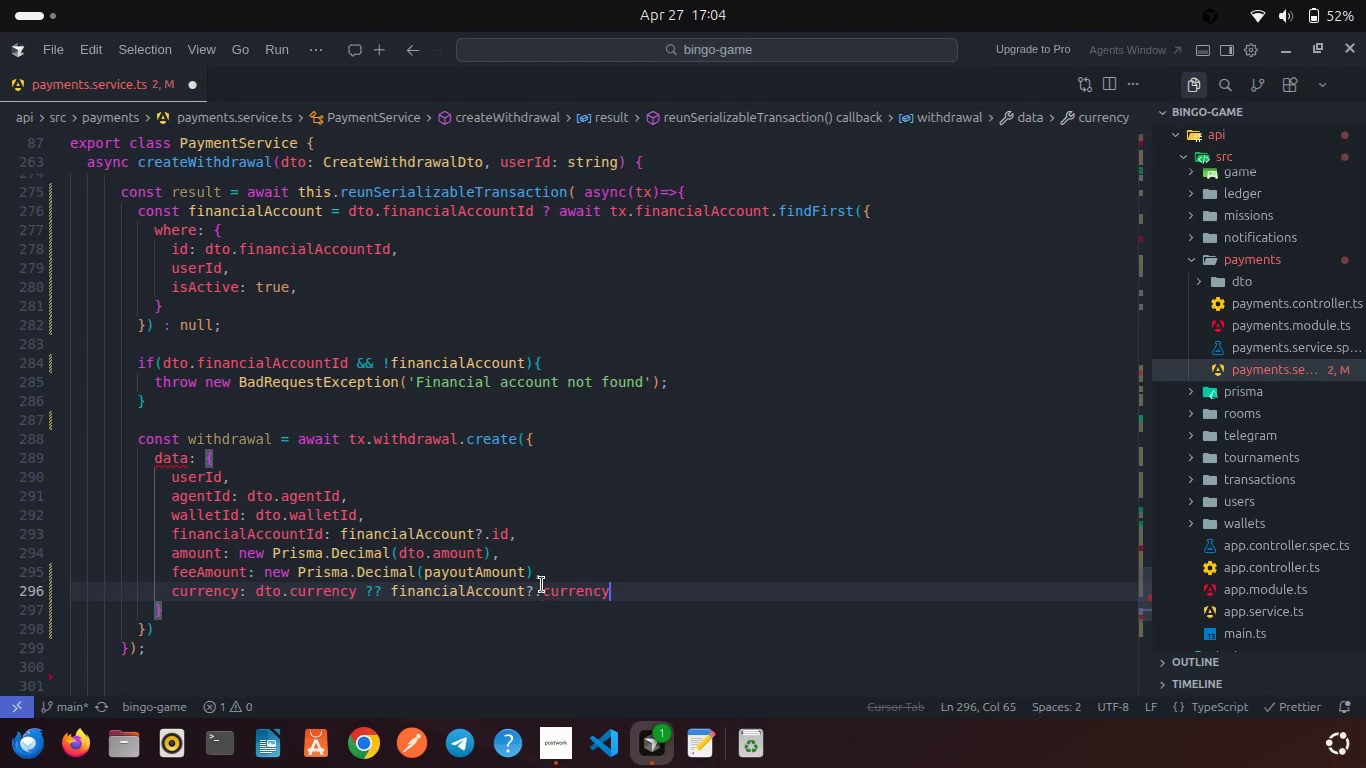 
type( ?? curr)
 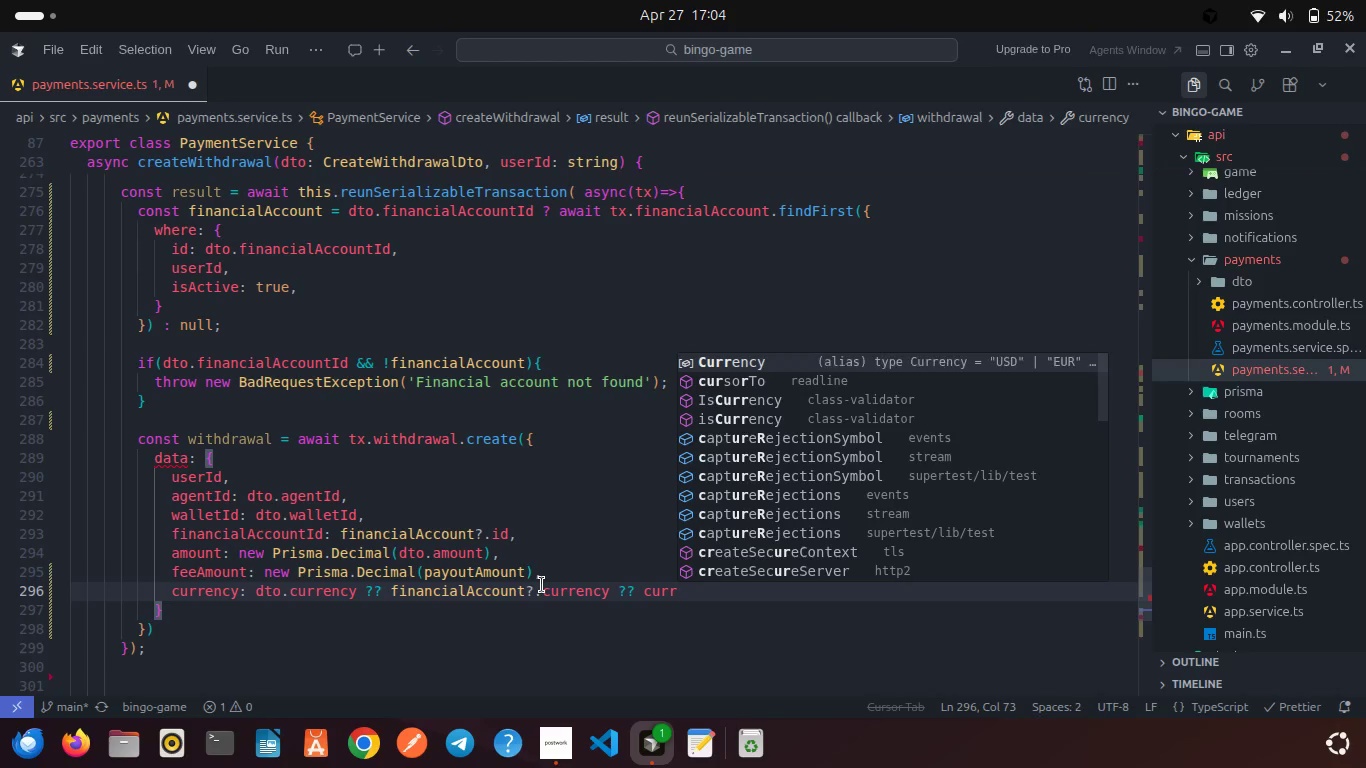 
key(Enter)
 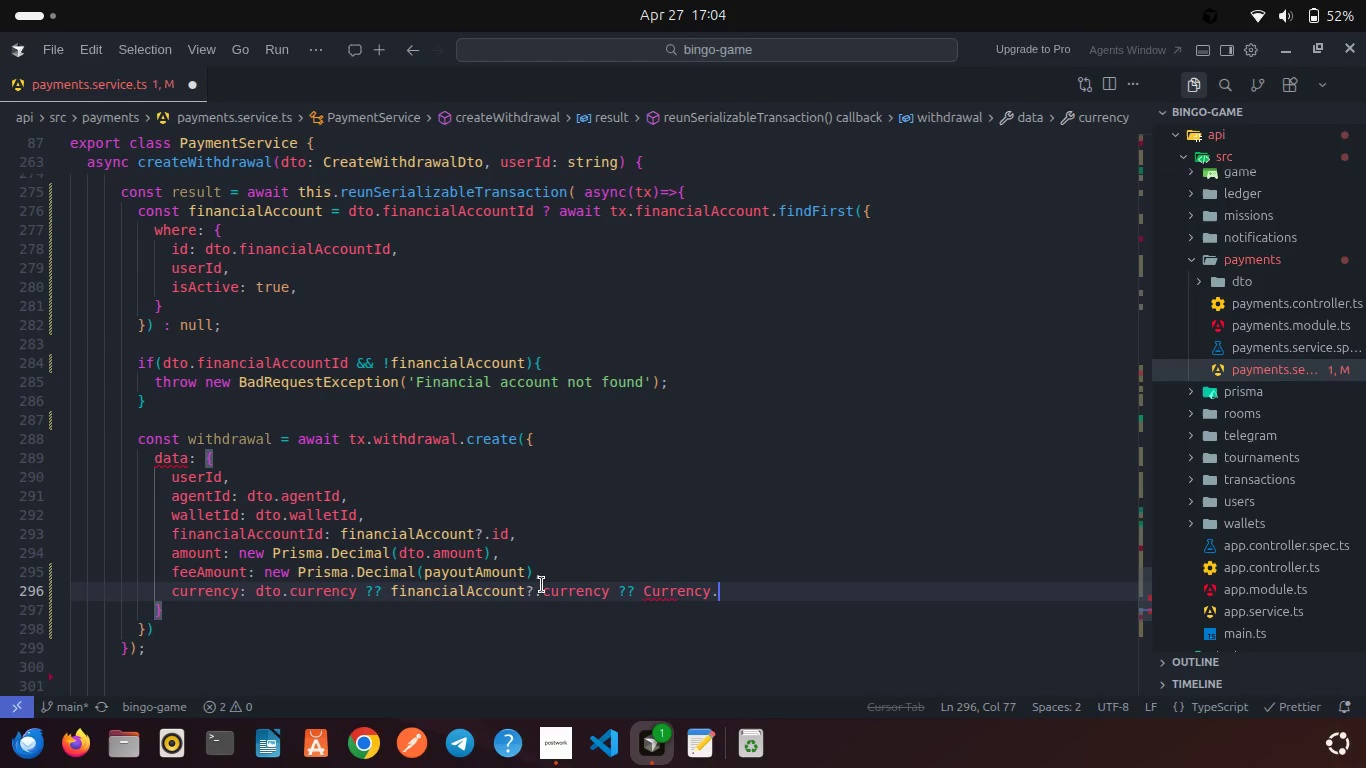 
key(Period)
 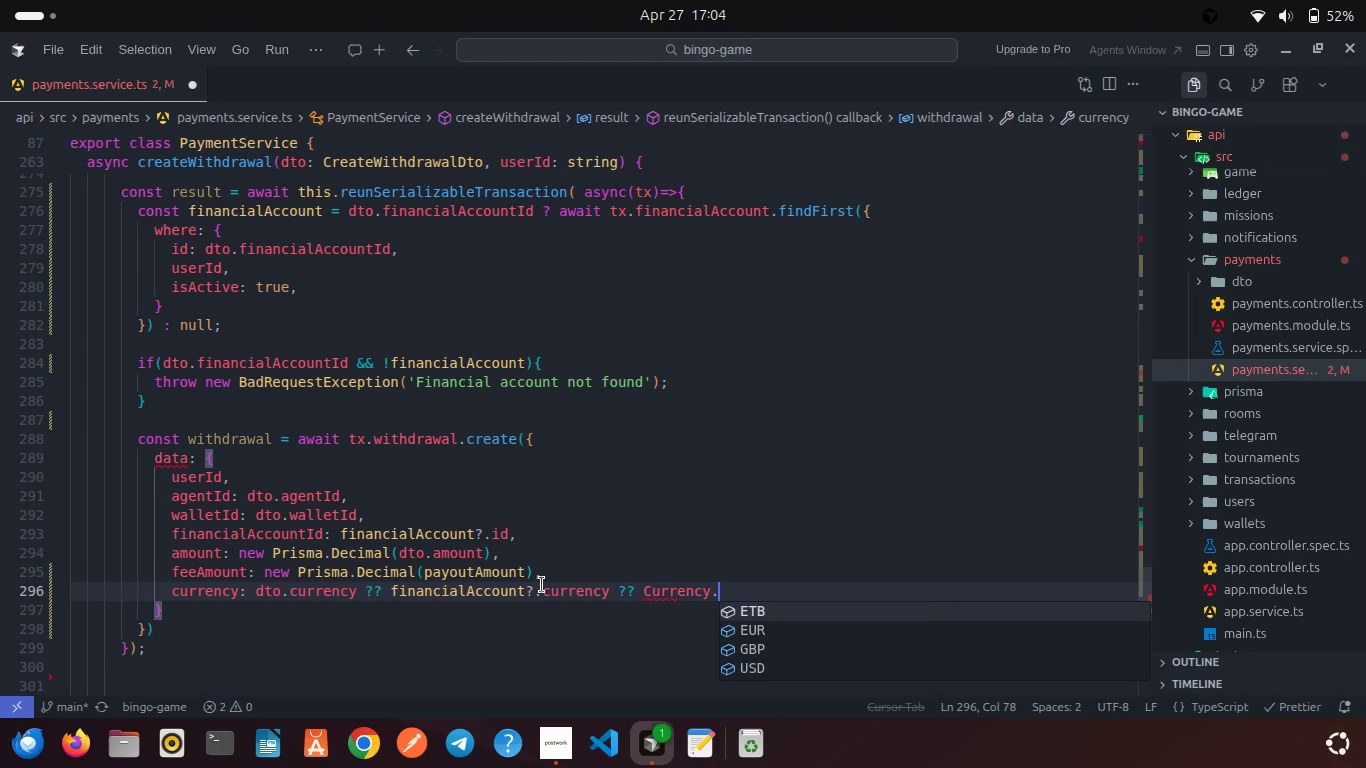 
key(Shift+E)
 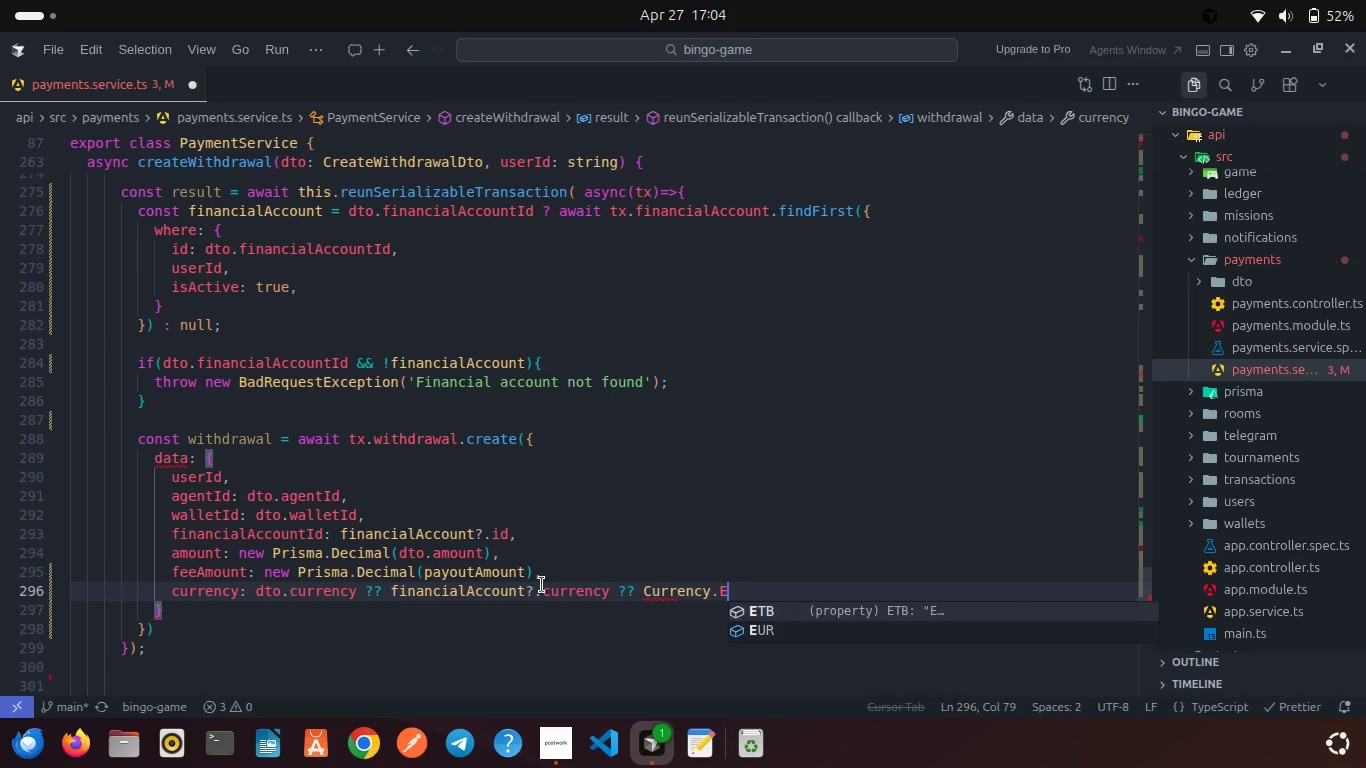 
key(Enter)
 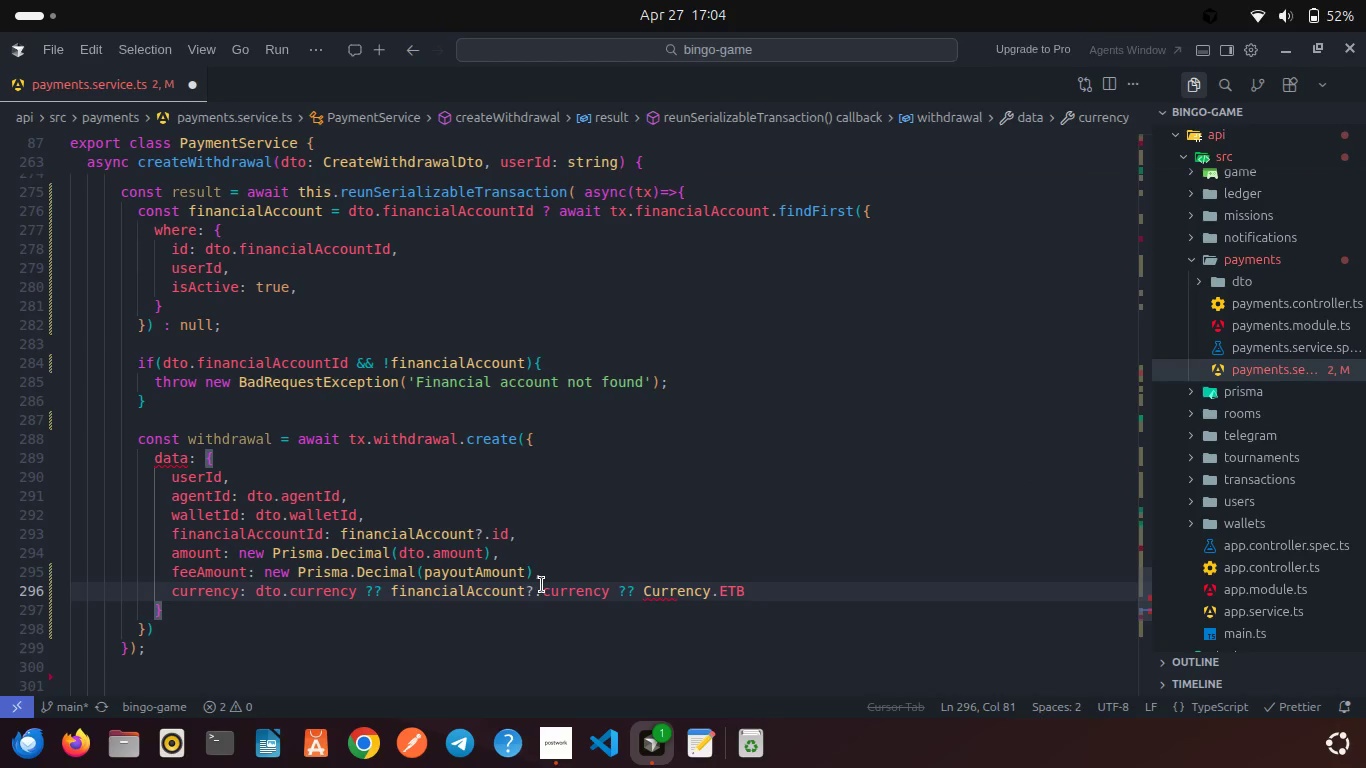 
key(Comma)
 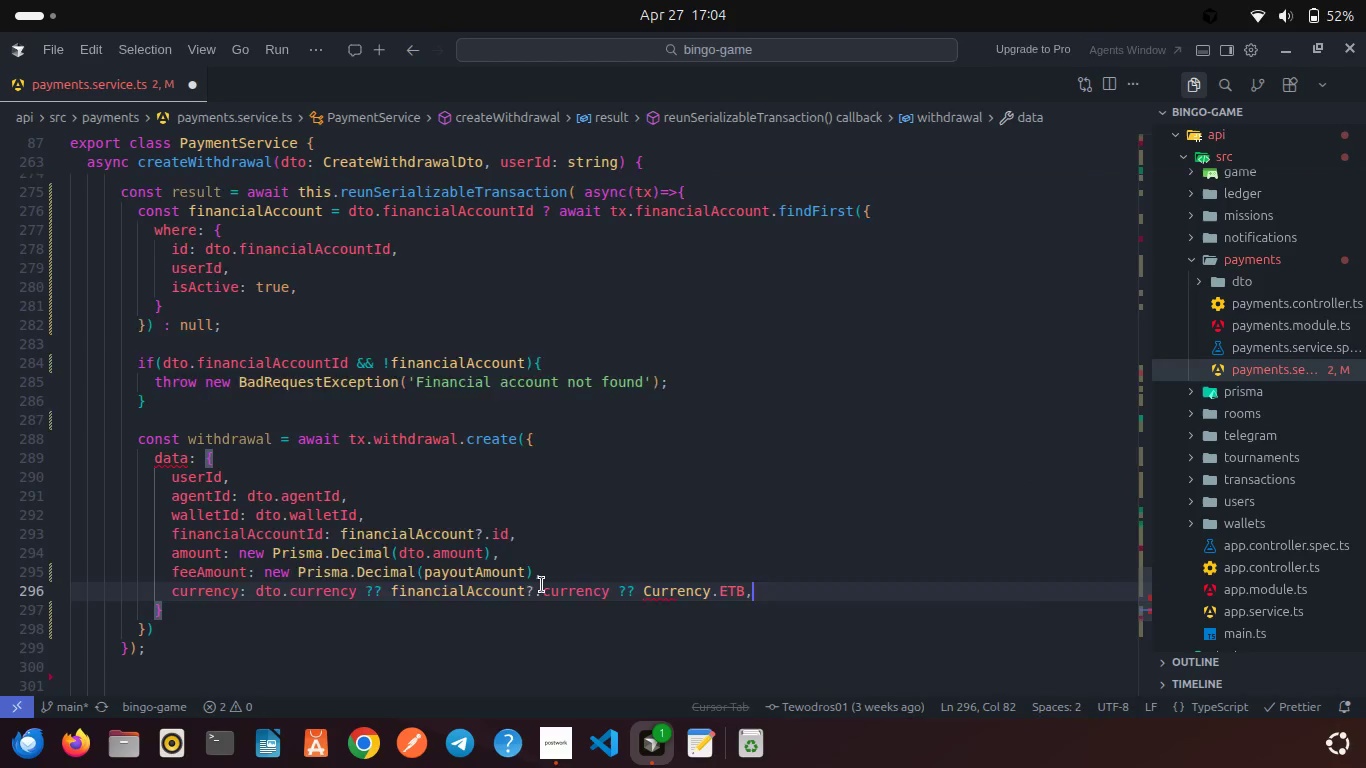 
key(Enter)
 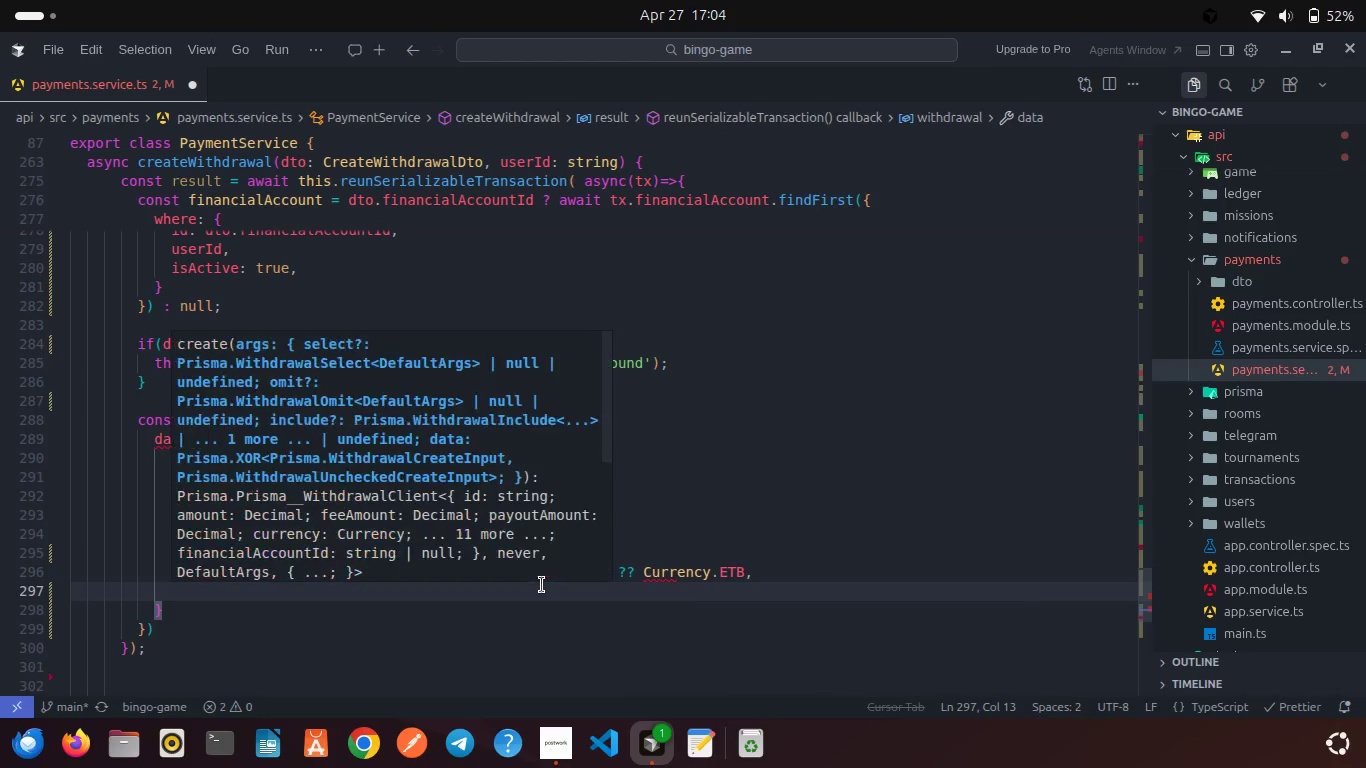 
type(meth)
 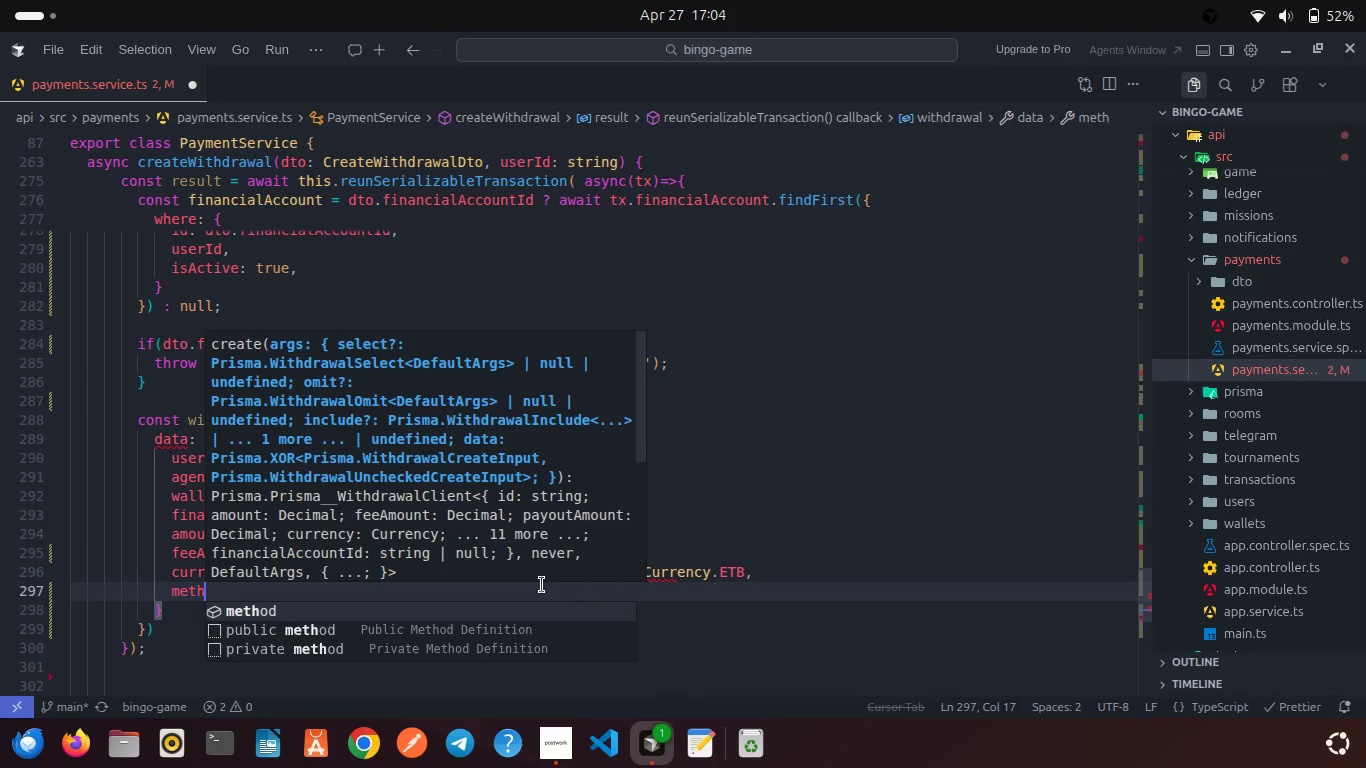 
key(Enter)
 